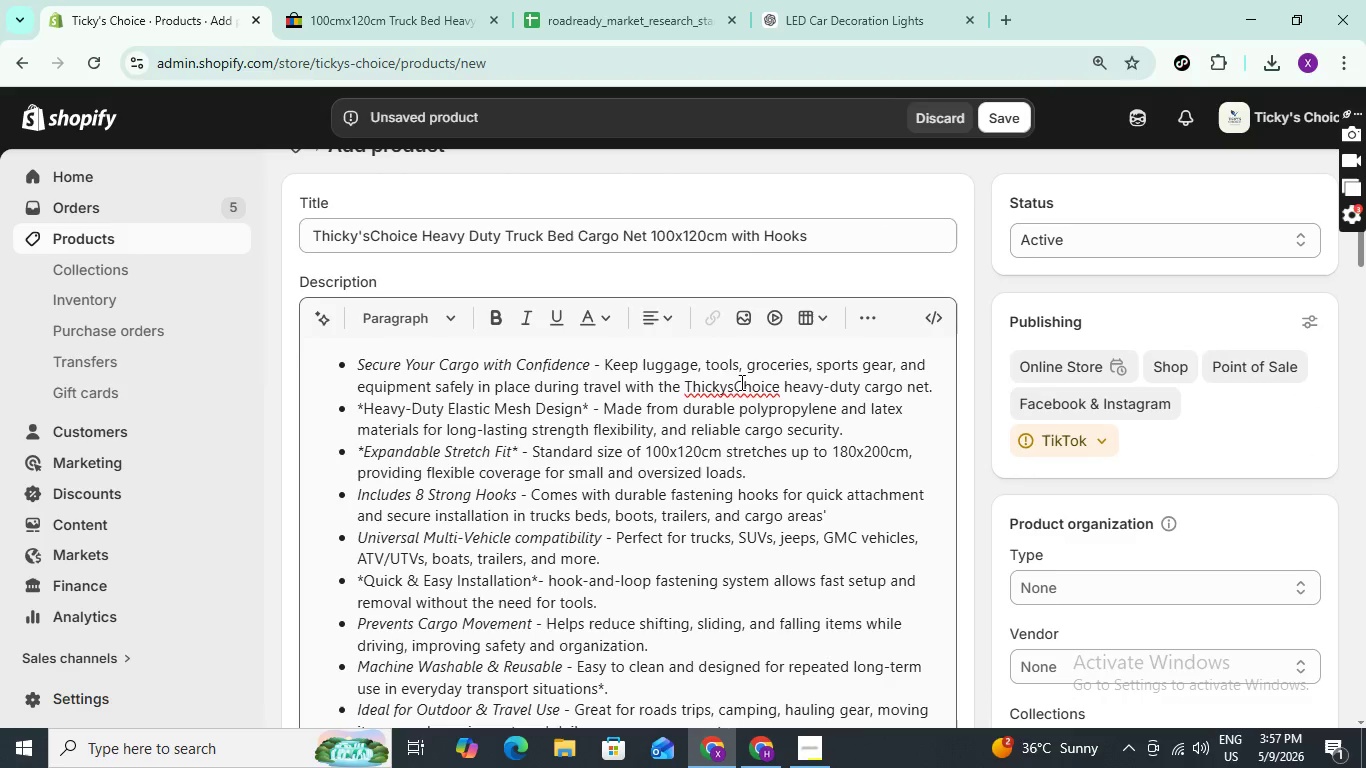 
left_click([732, 382])
 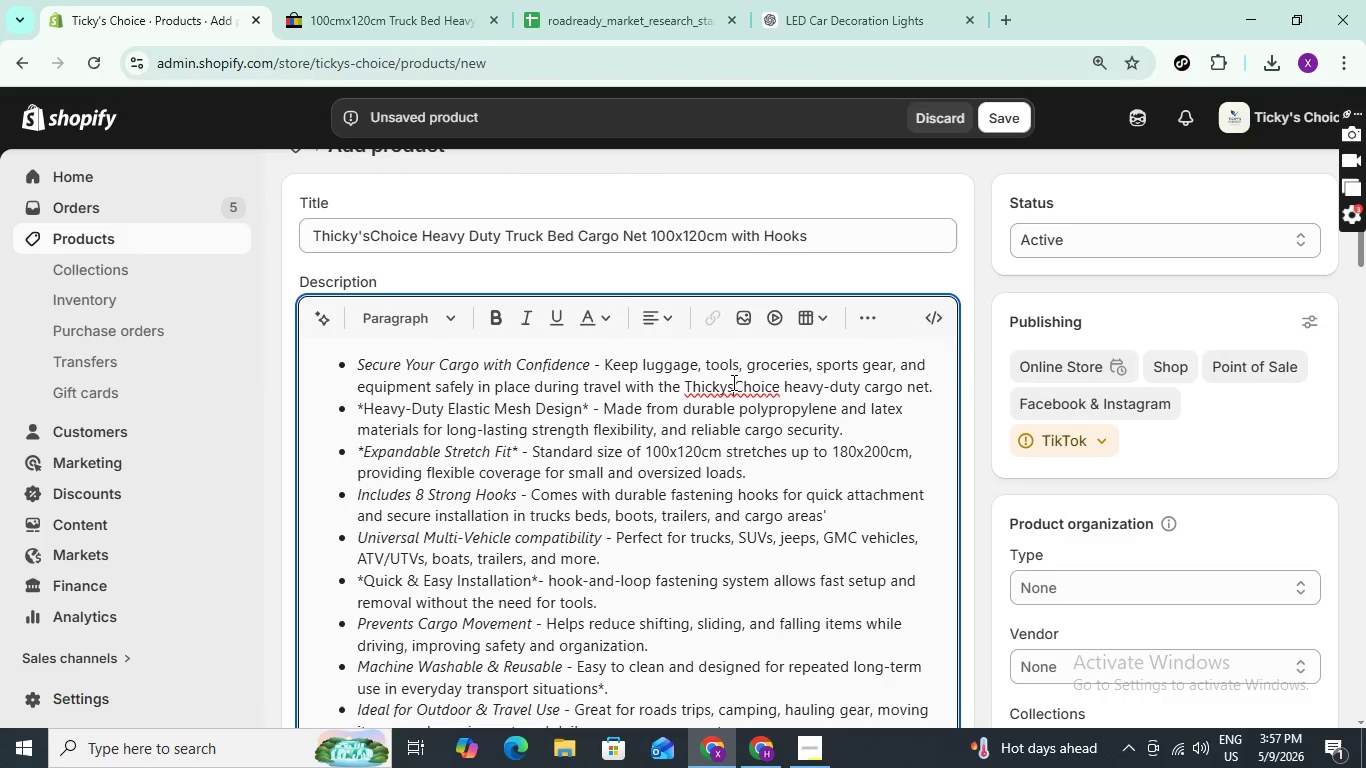 
left_click([732, 382])
 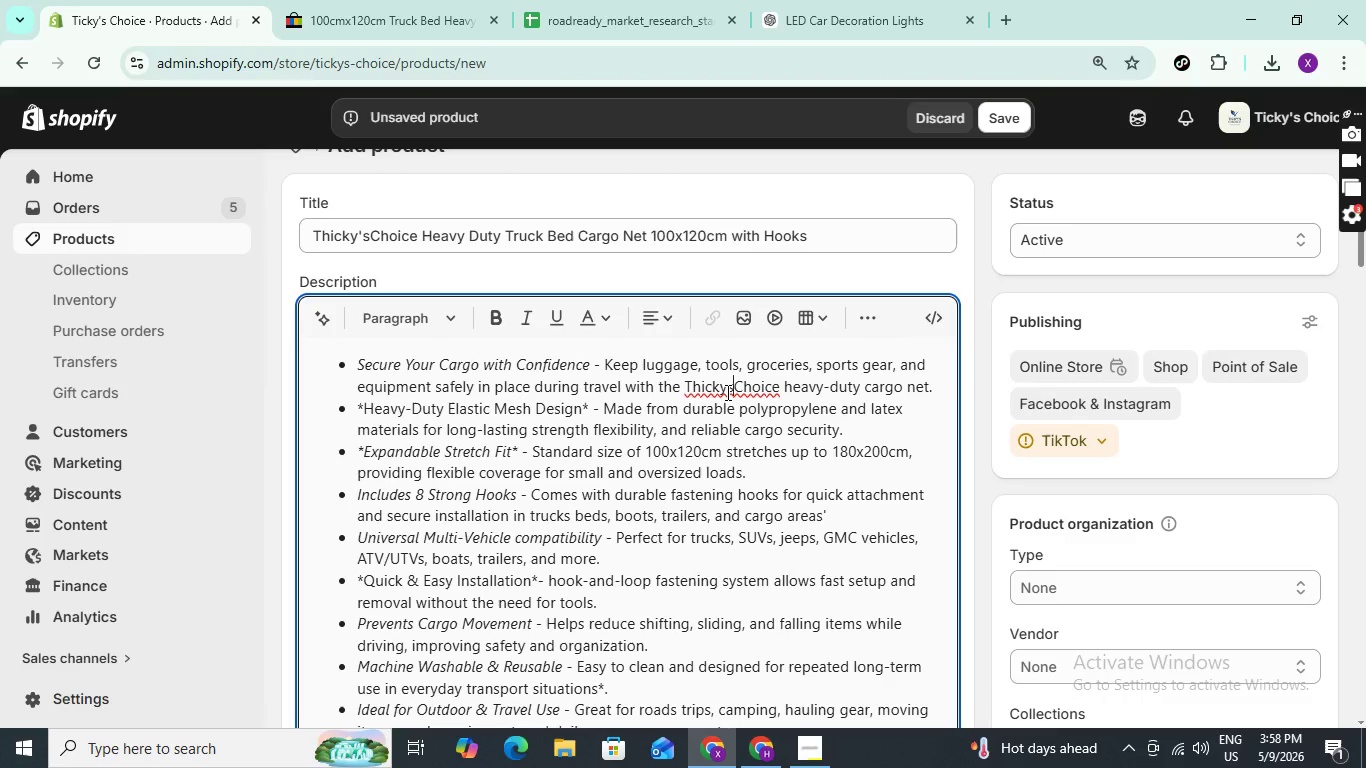 
wait(7.23)
 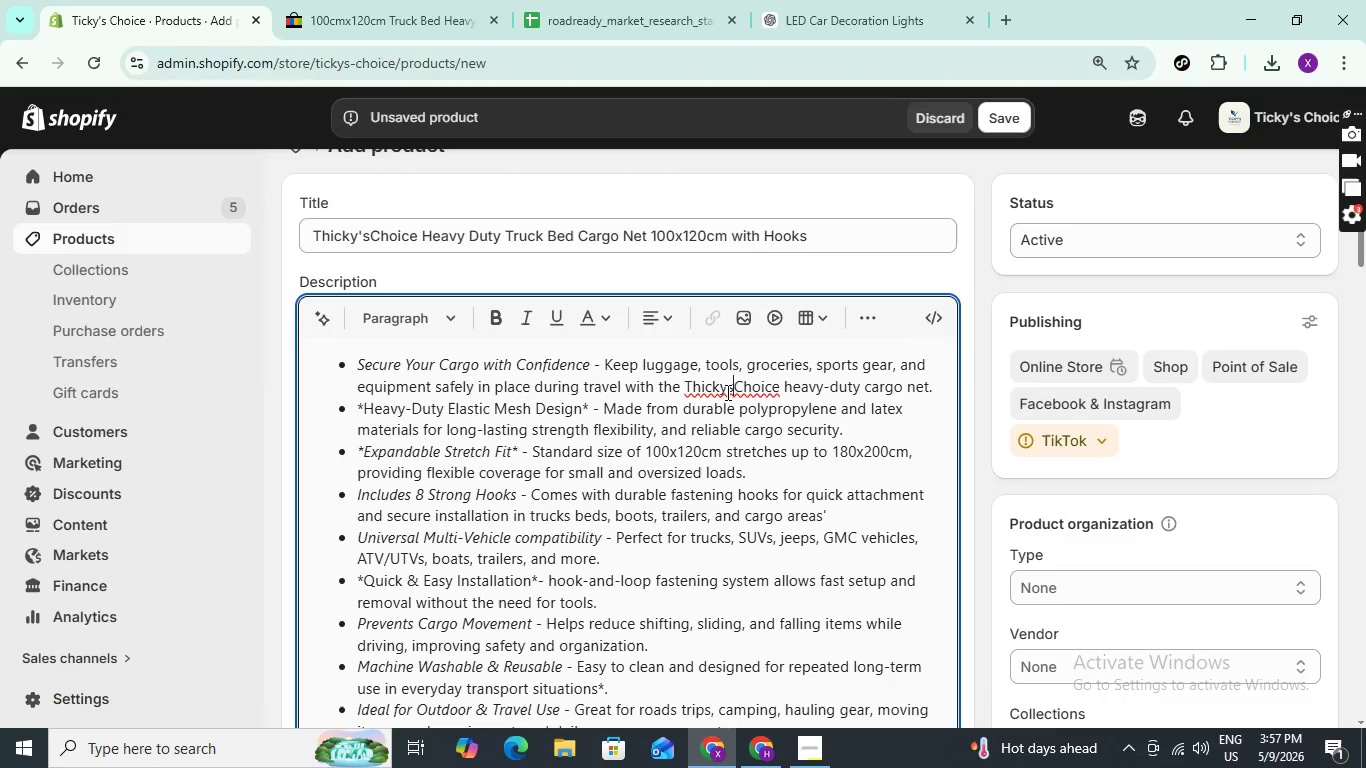 
key(ArrowLeft)
 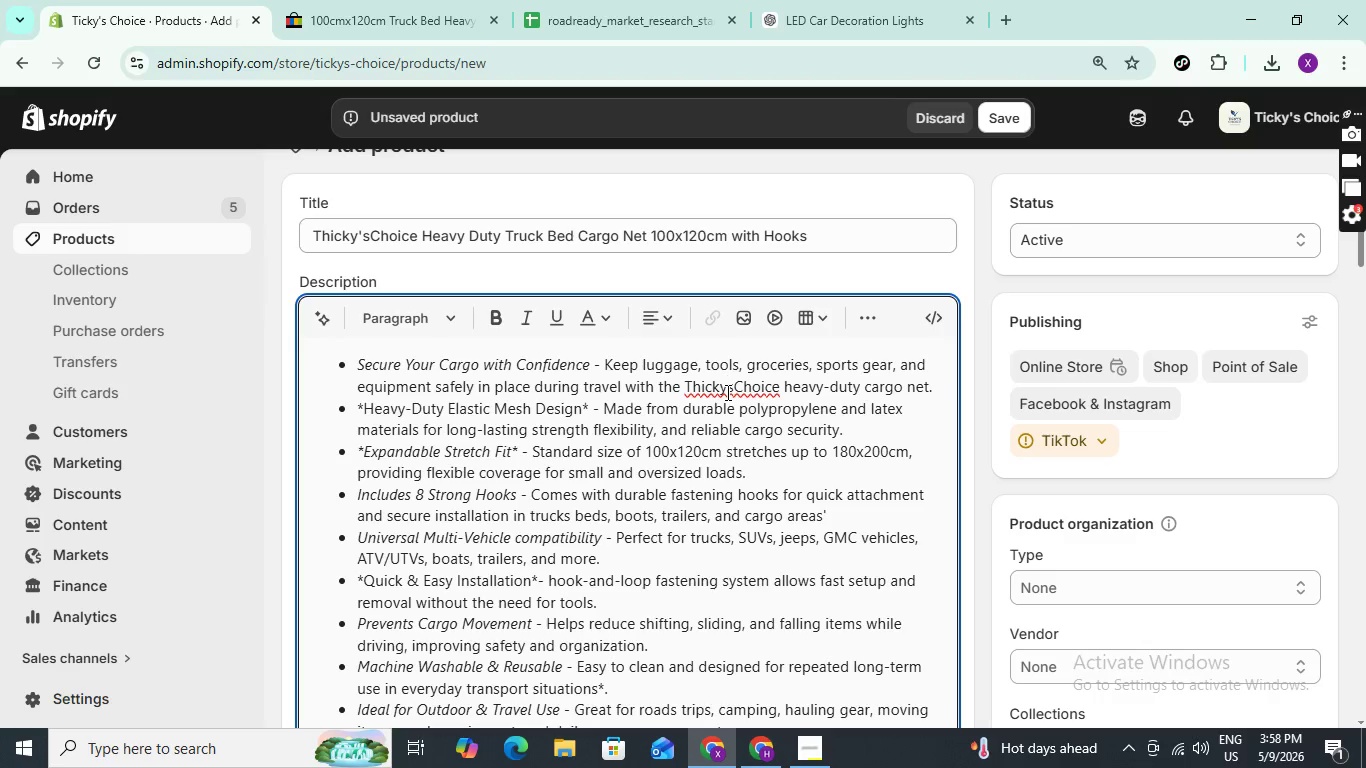 
key(Semicolon)
 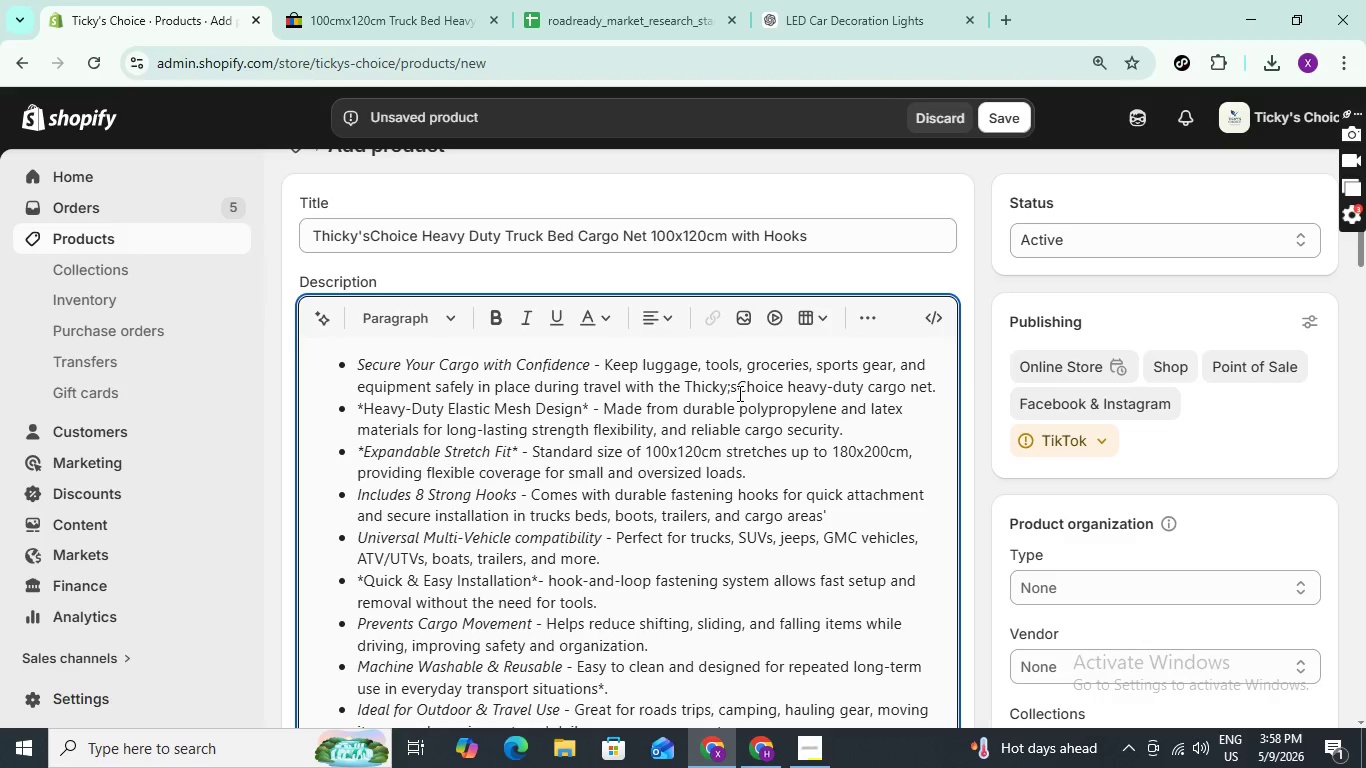 
scroll: coordinate [738, 398], scroll_direction: down, amount: 6.0
 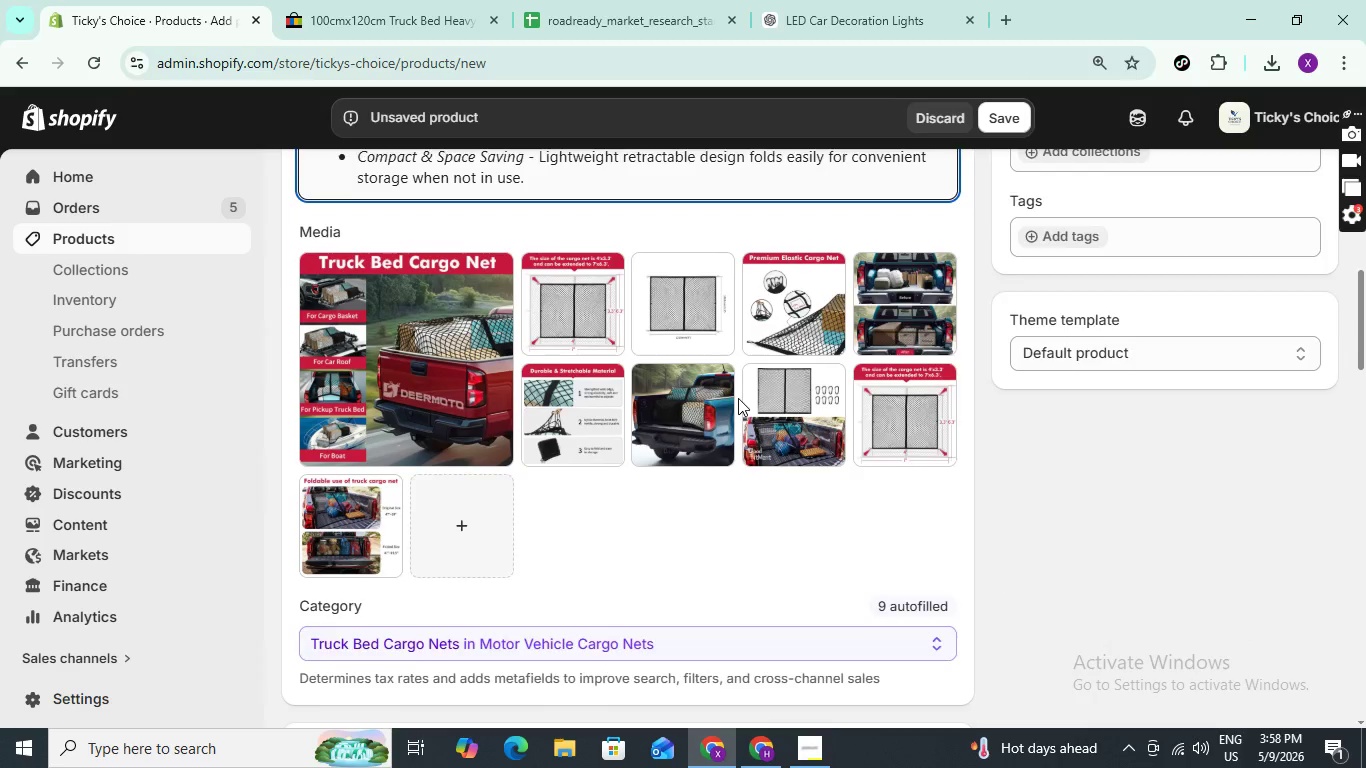 
scroll: coordinate [738, 398], scroll_direction: up, amount: 5.0
 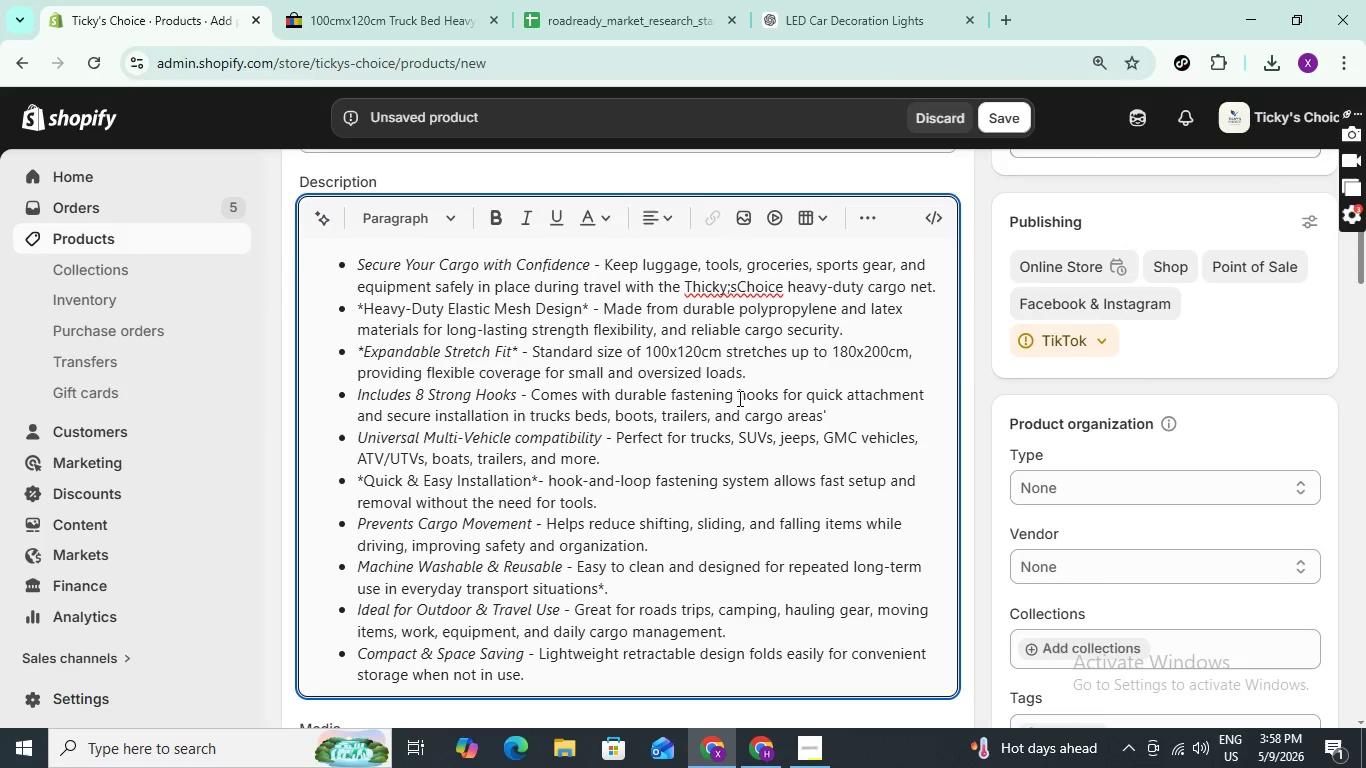 
key(Backspace)
 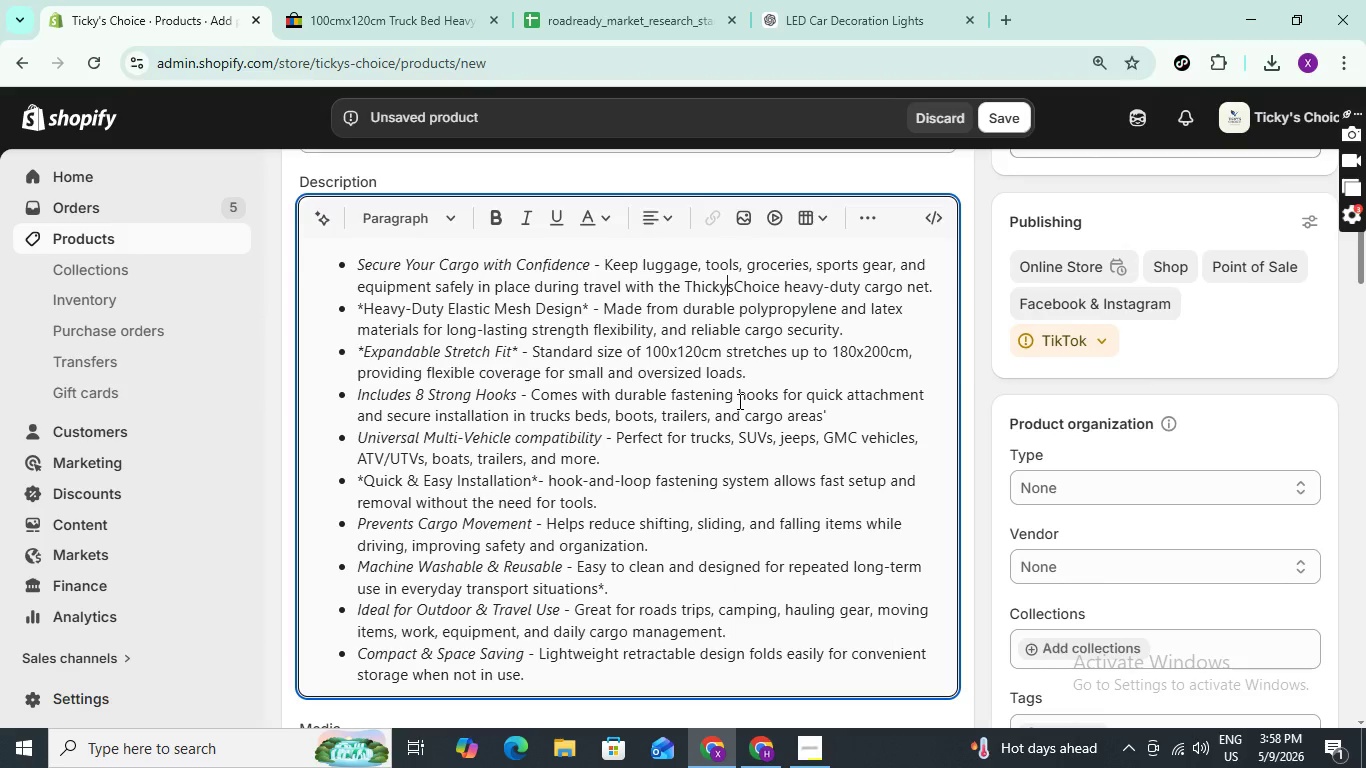 
key(Quote)
 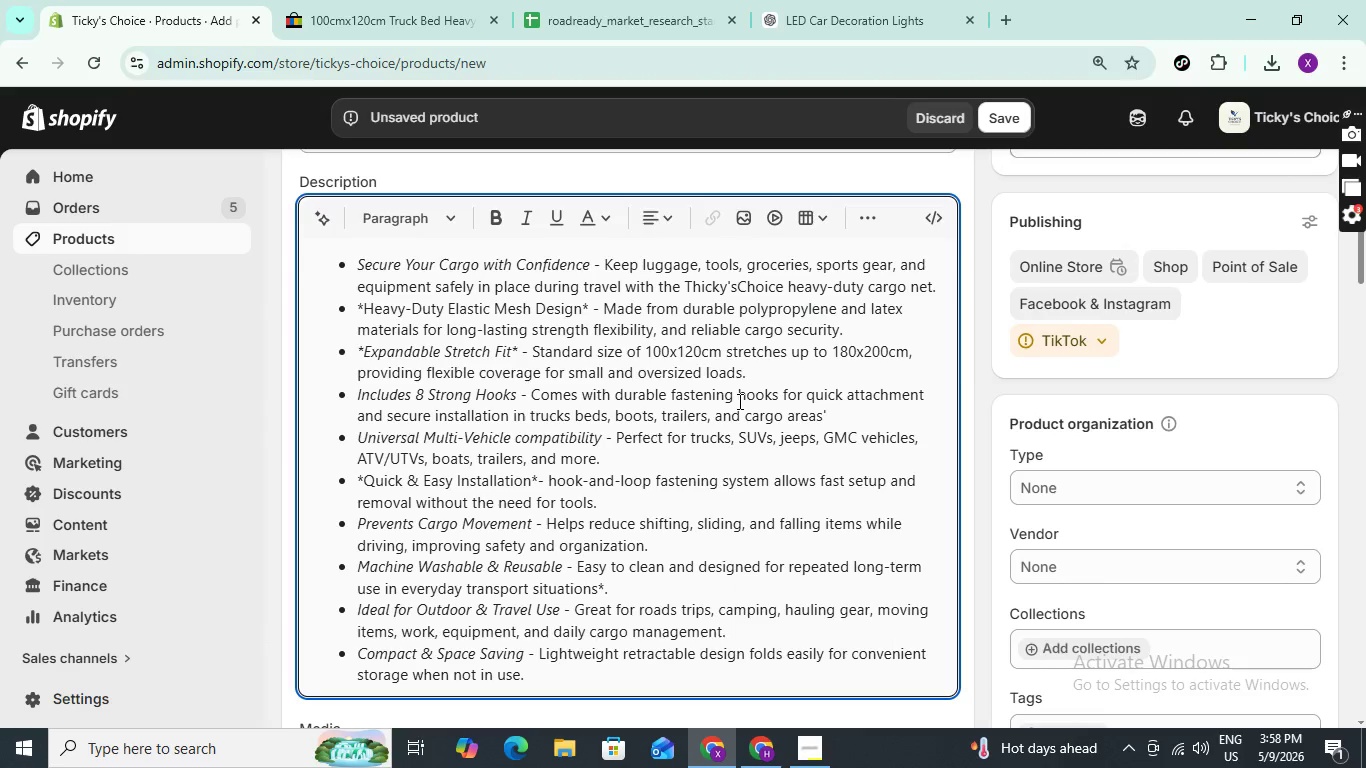 
scroll: coordinate [731, 405], scroll_direction: down, amount: 11.0
 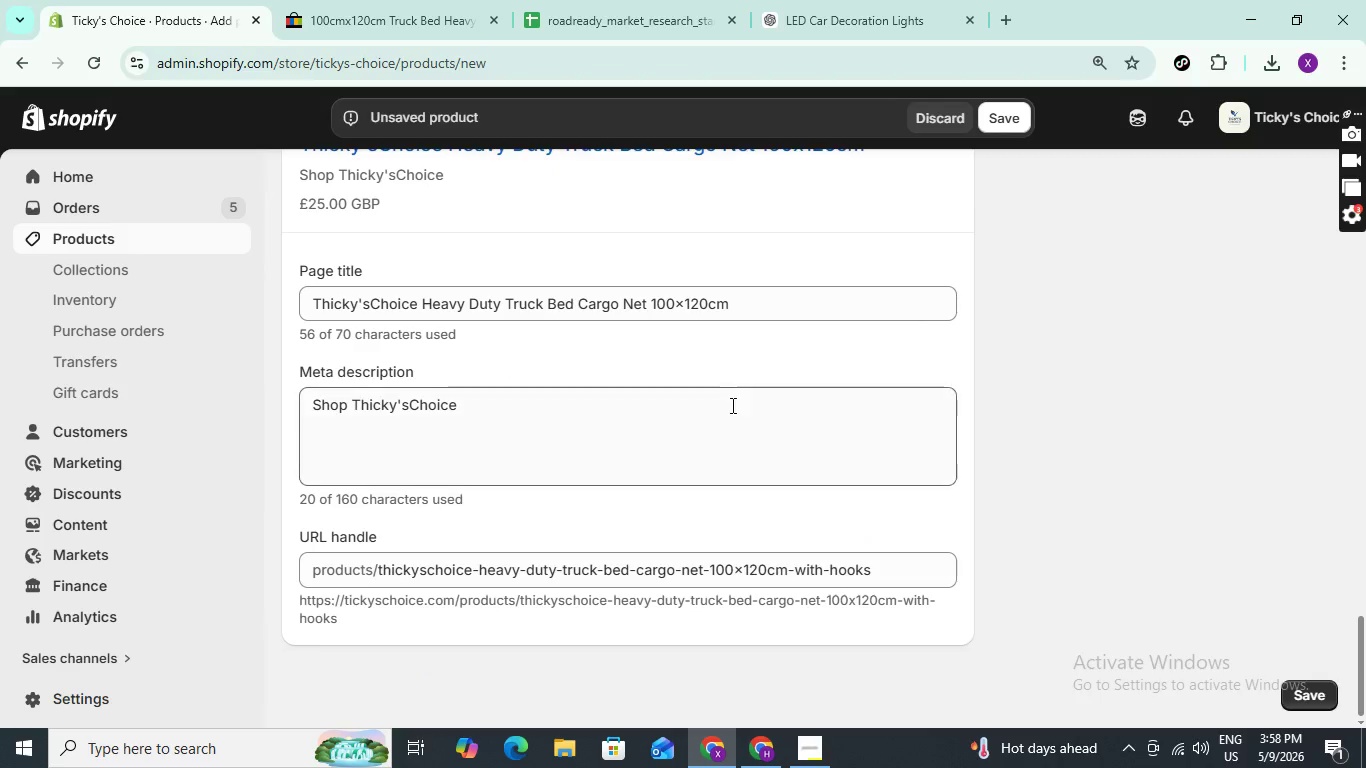 
left_click([591, 401])
 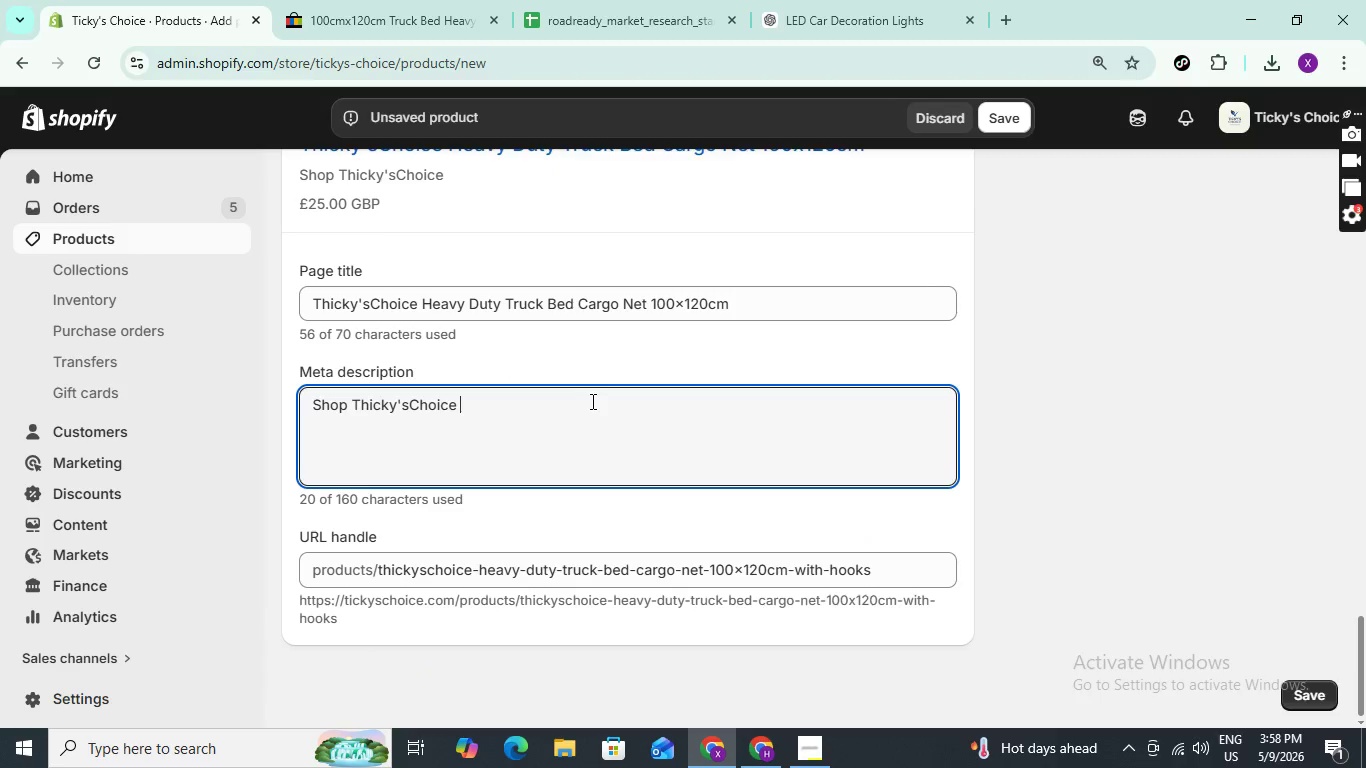 
type( )
key(Backspace)
type(heavy )
key(Backspace)
type(-duty truck bed cargo net with 8 hooks, )
 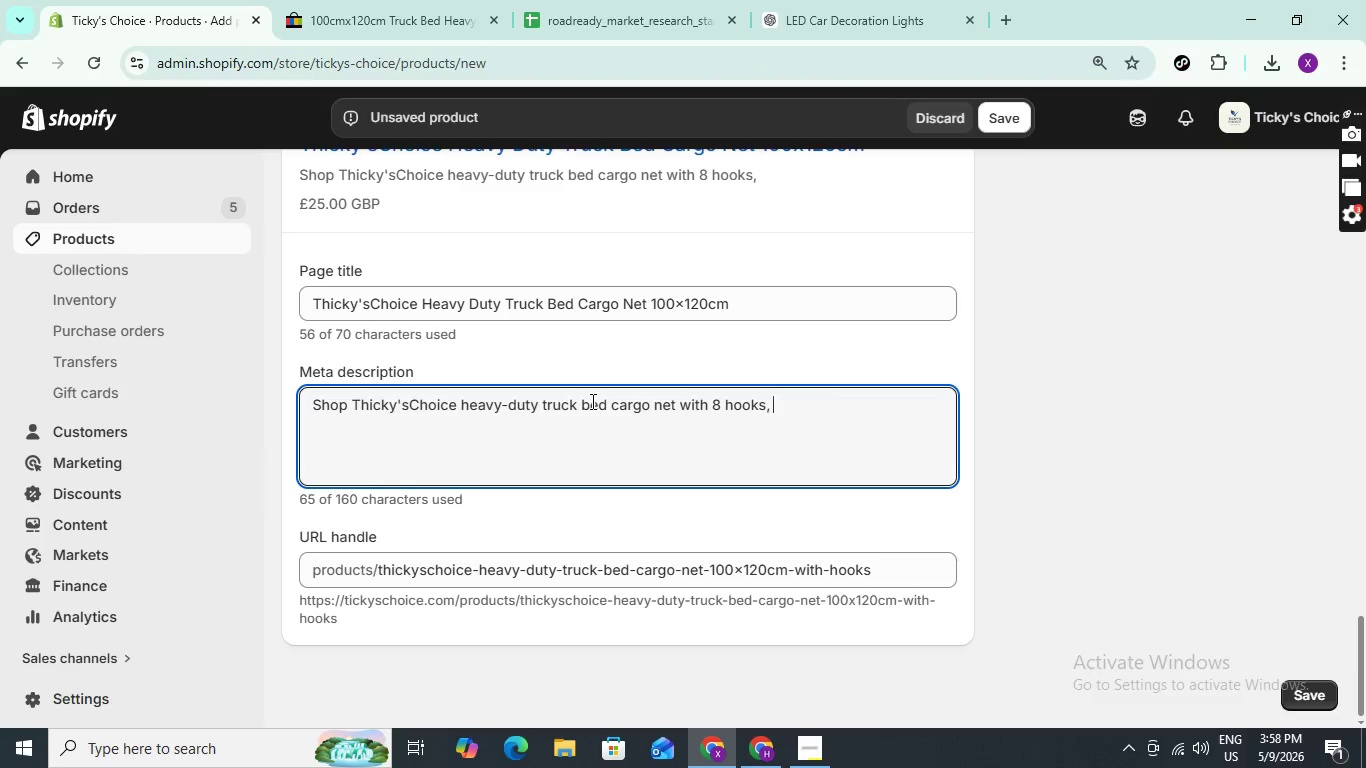 
type(stretche)
 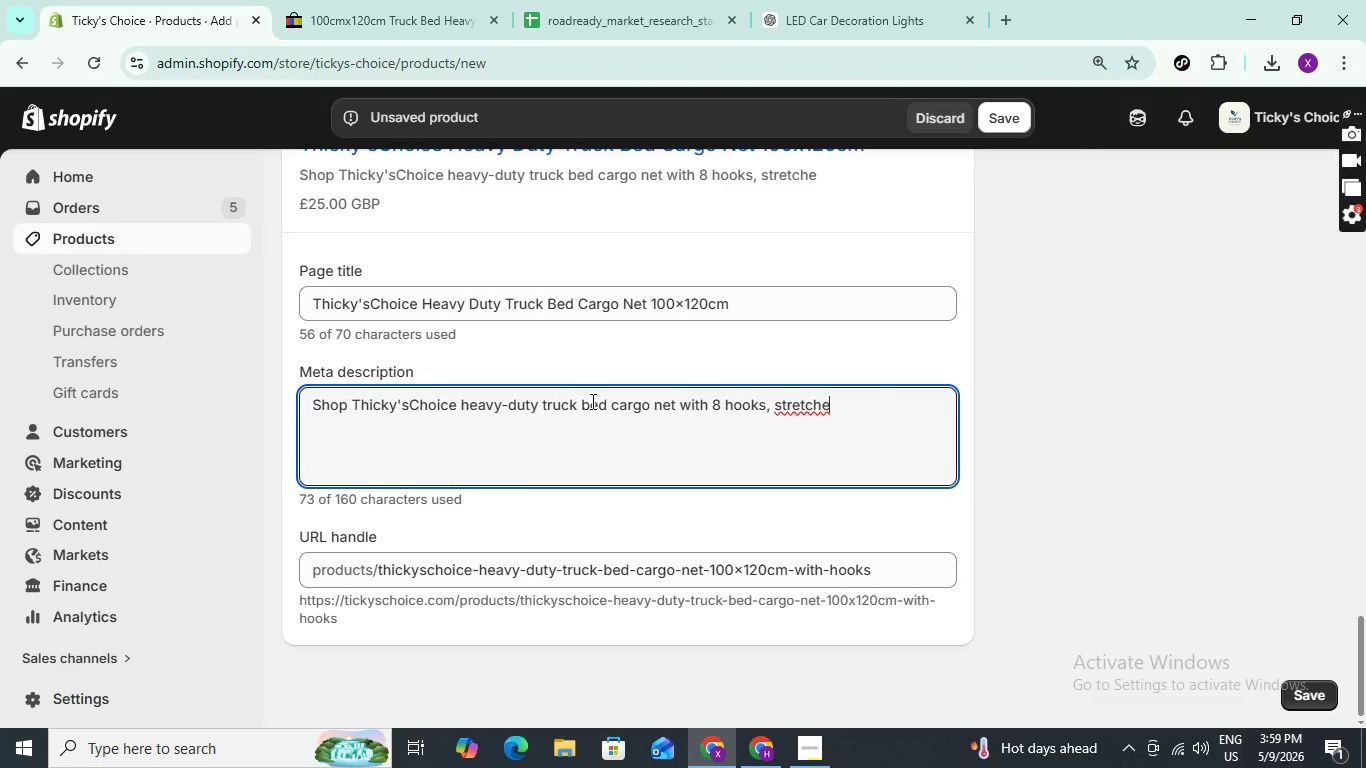 
key(Backspace)
 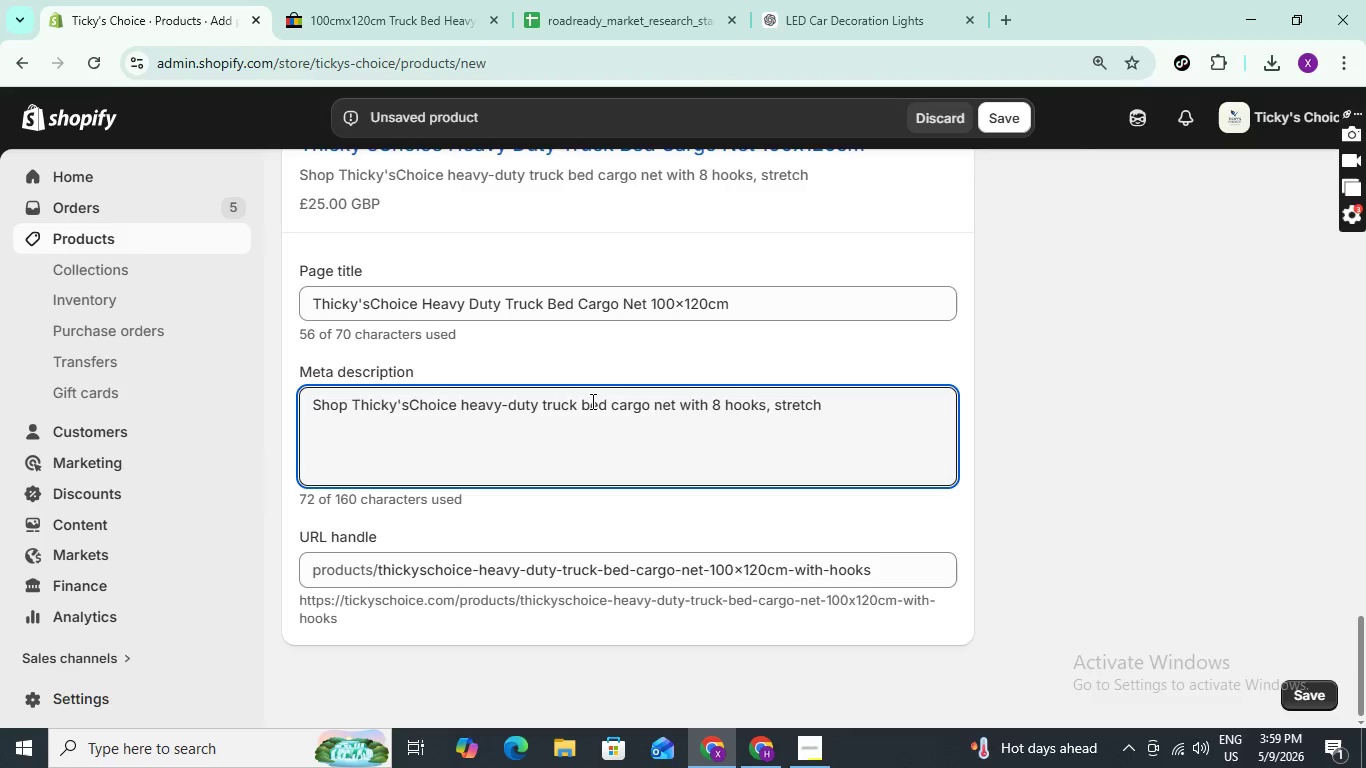 
type(able elastic mesh, and universal fit for trucks)
 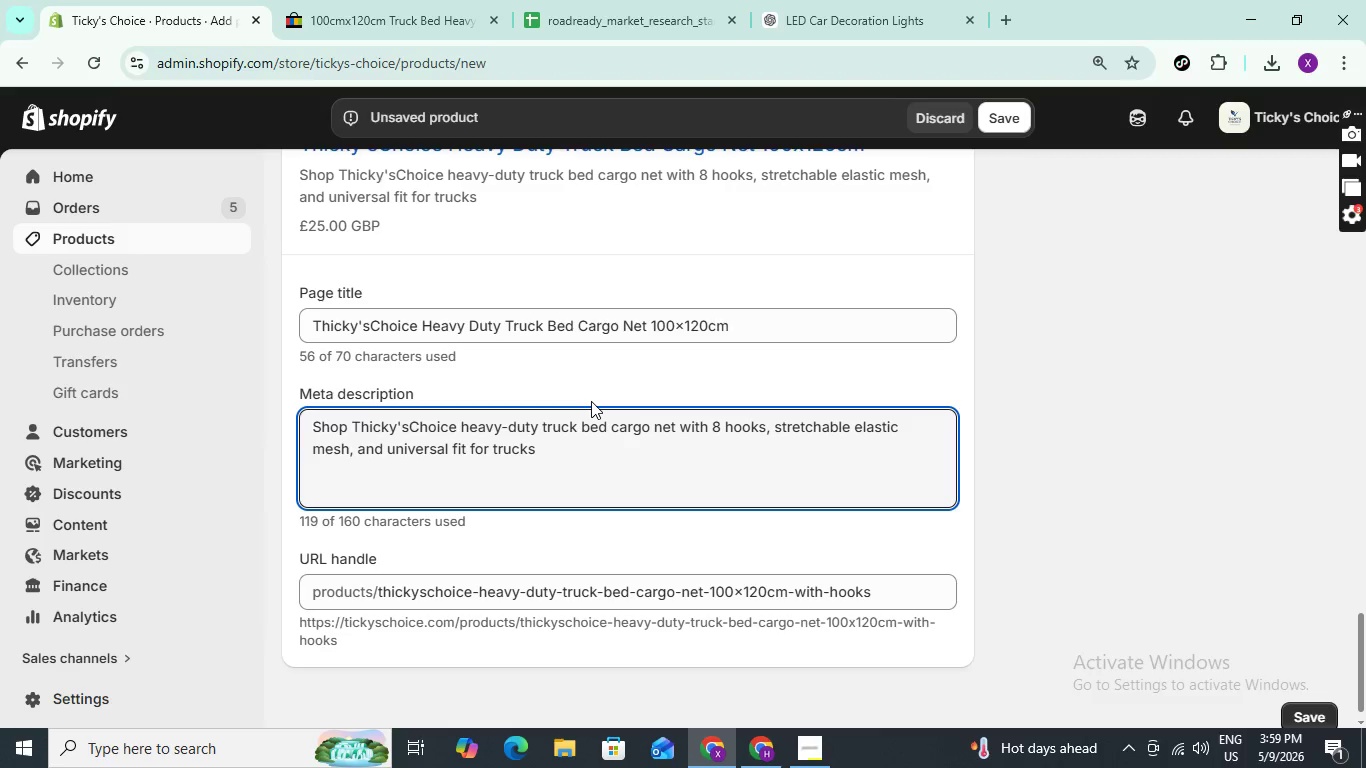 
type(, SUV)
 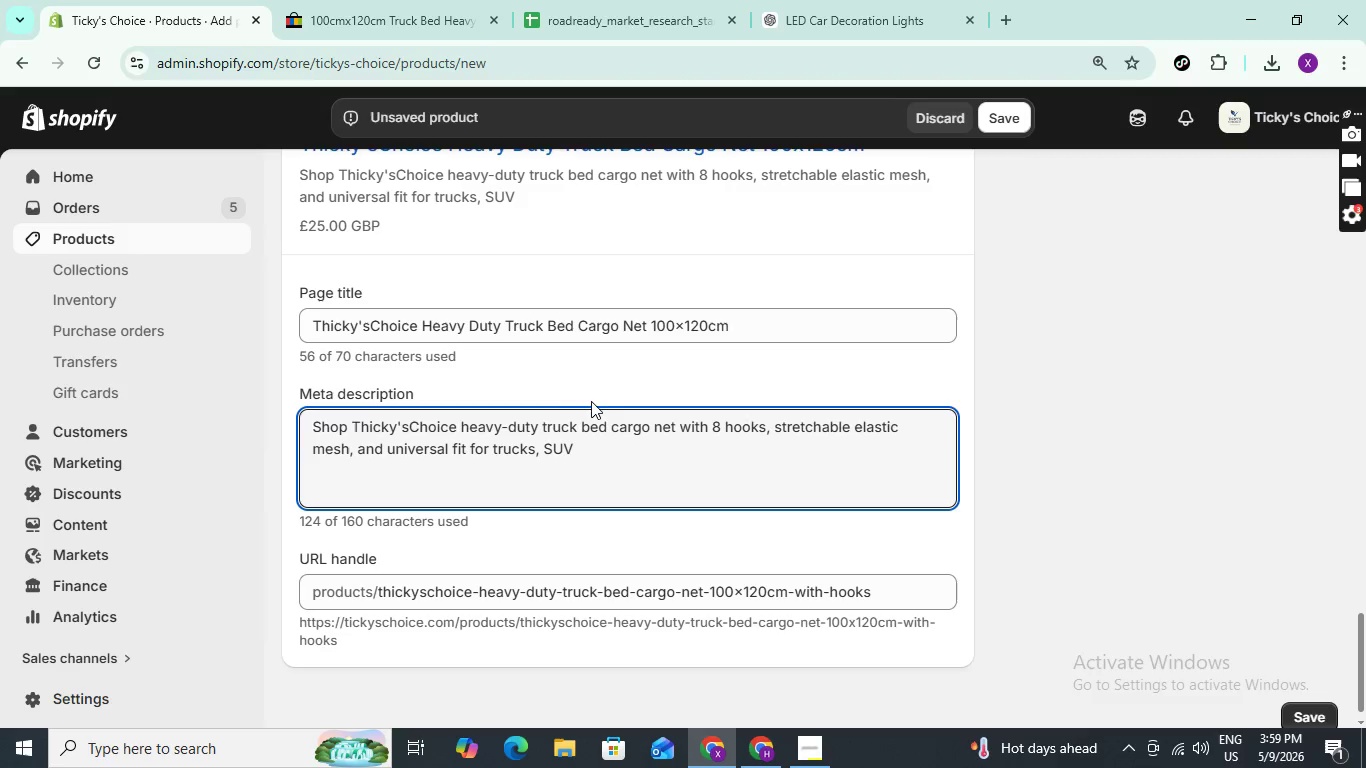 
key(S)
 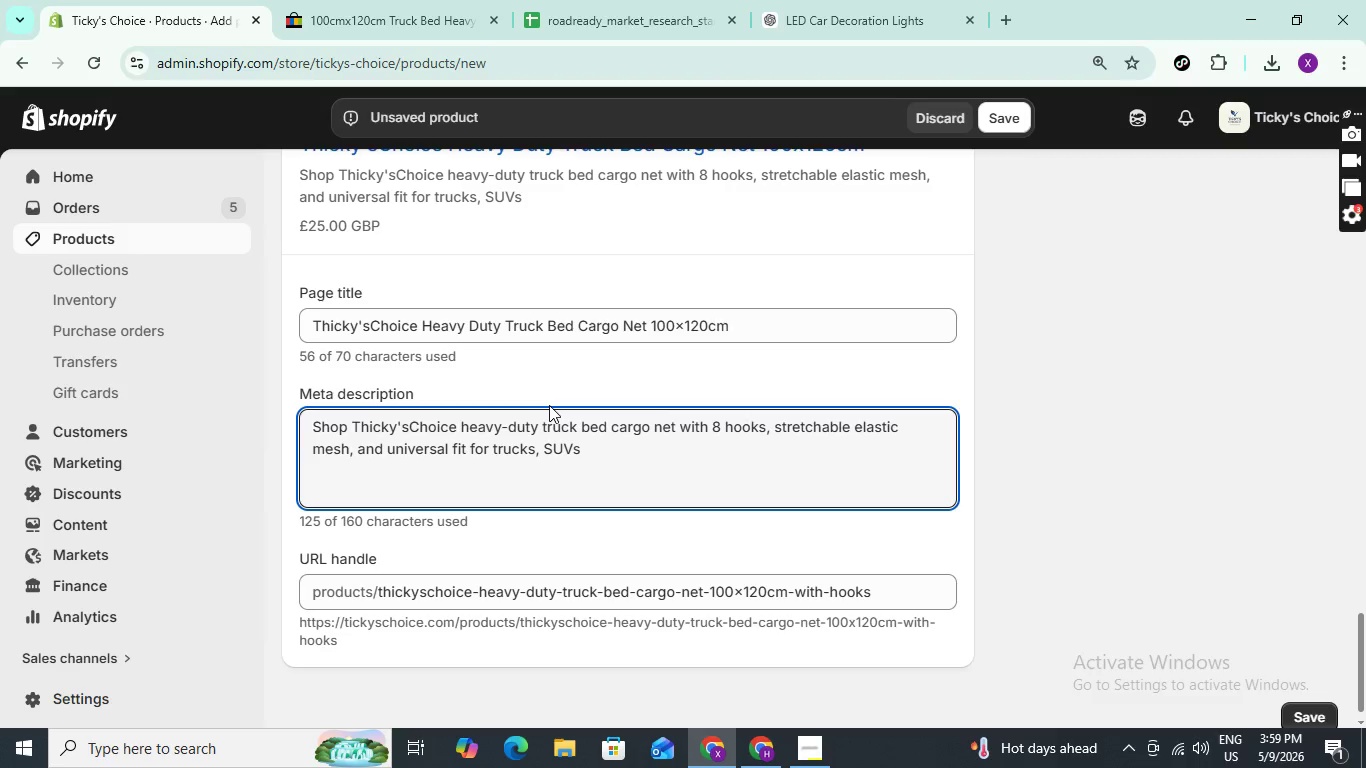 
key(Space)
 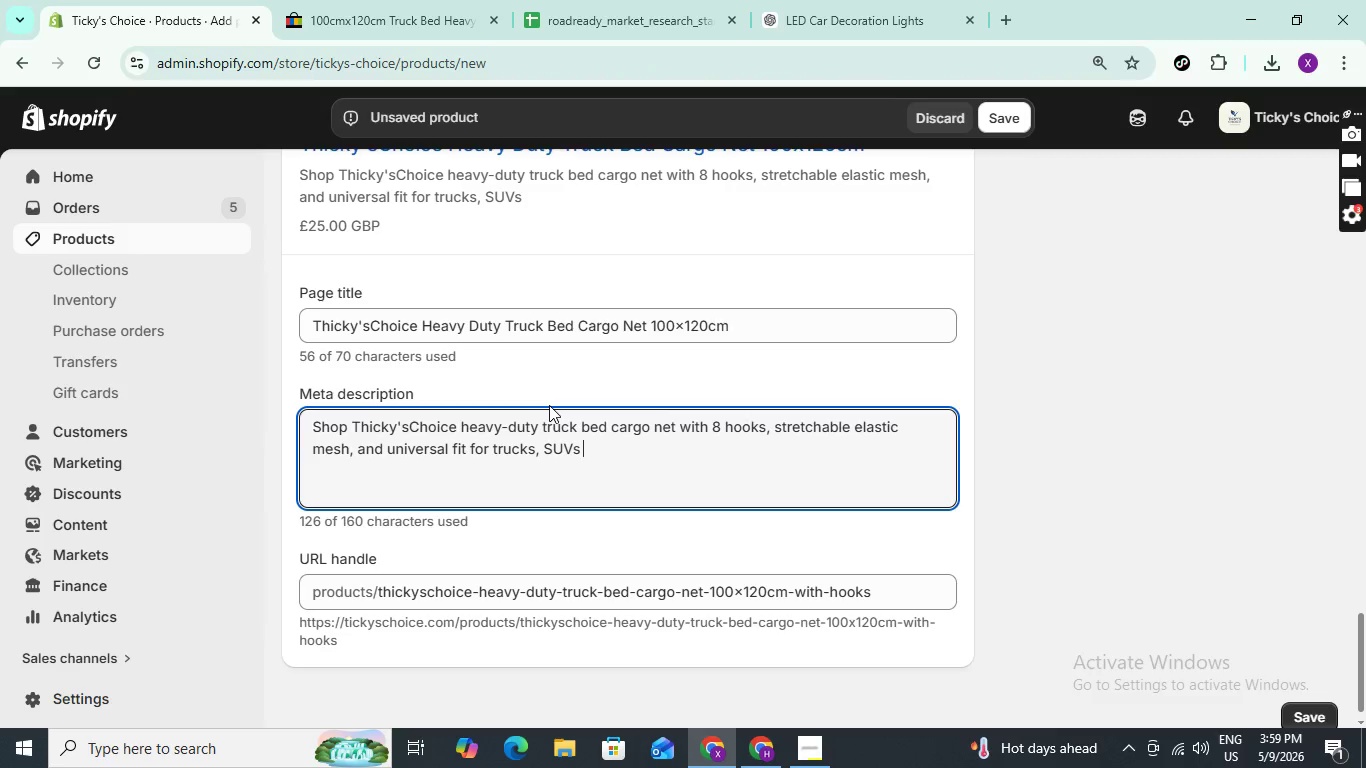 
type(tr)
 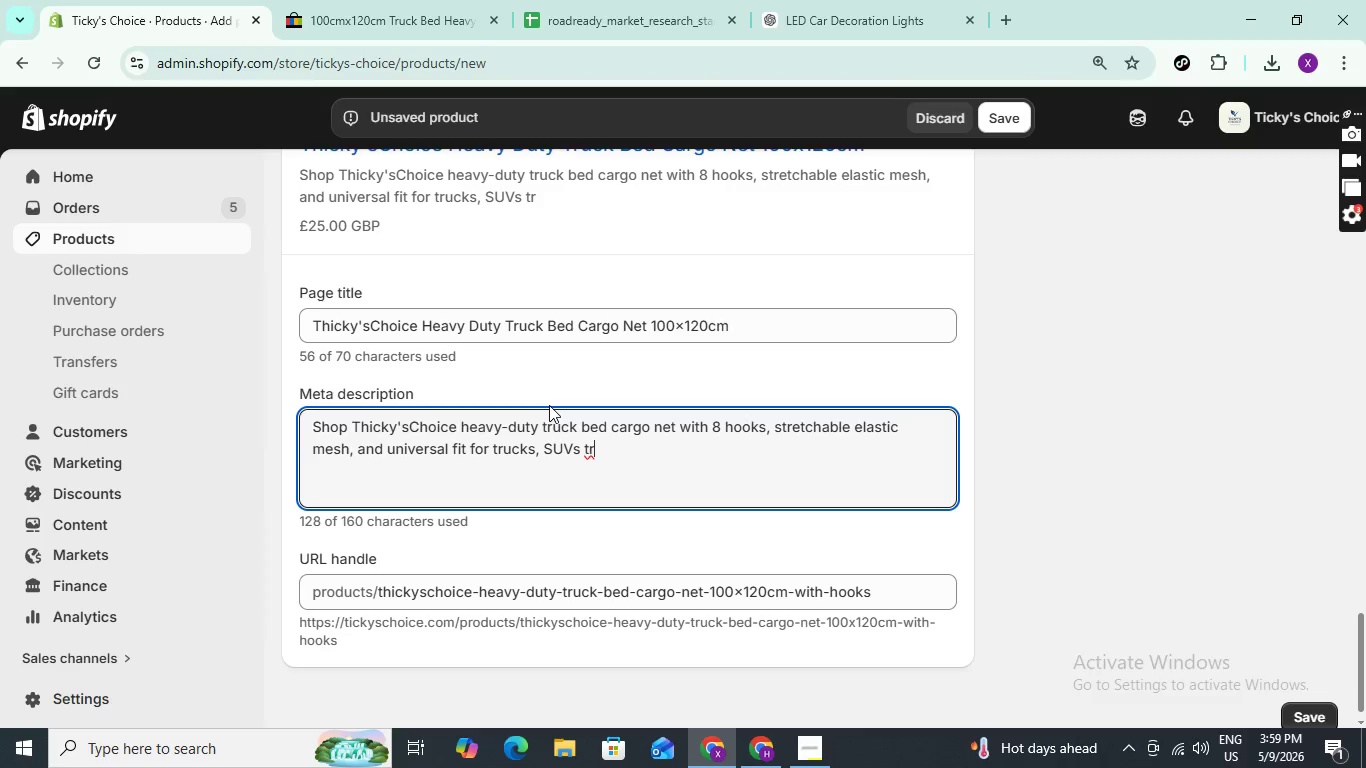 
type(ailers )
key(Backspace)
type(, boats, and cargo storage.)
 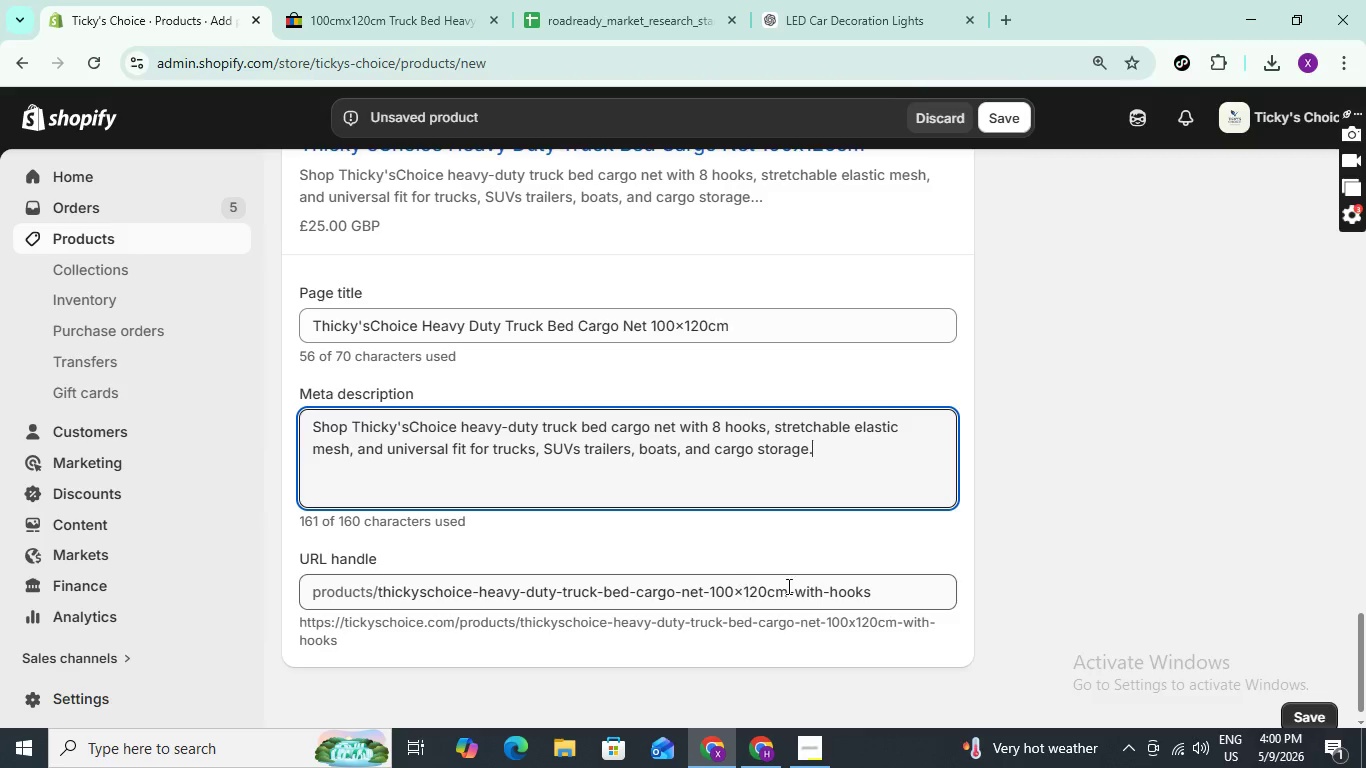 
wait(7.86)
 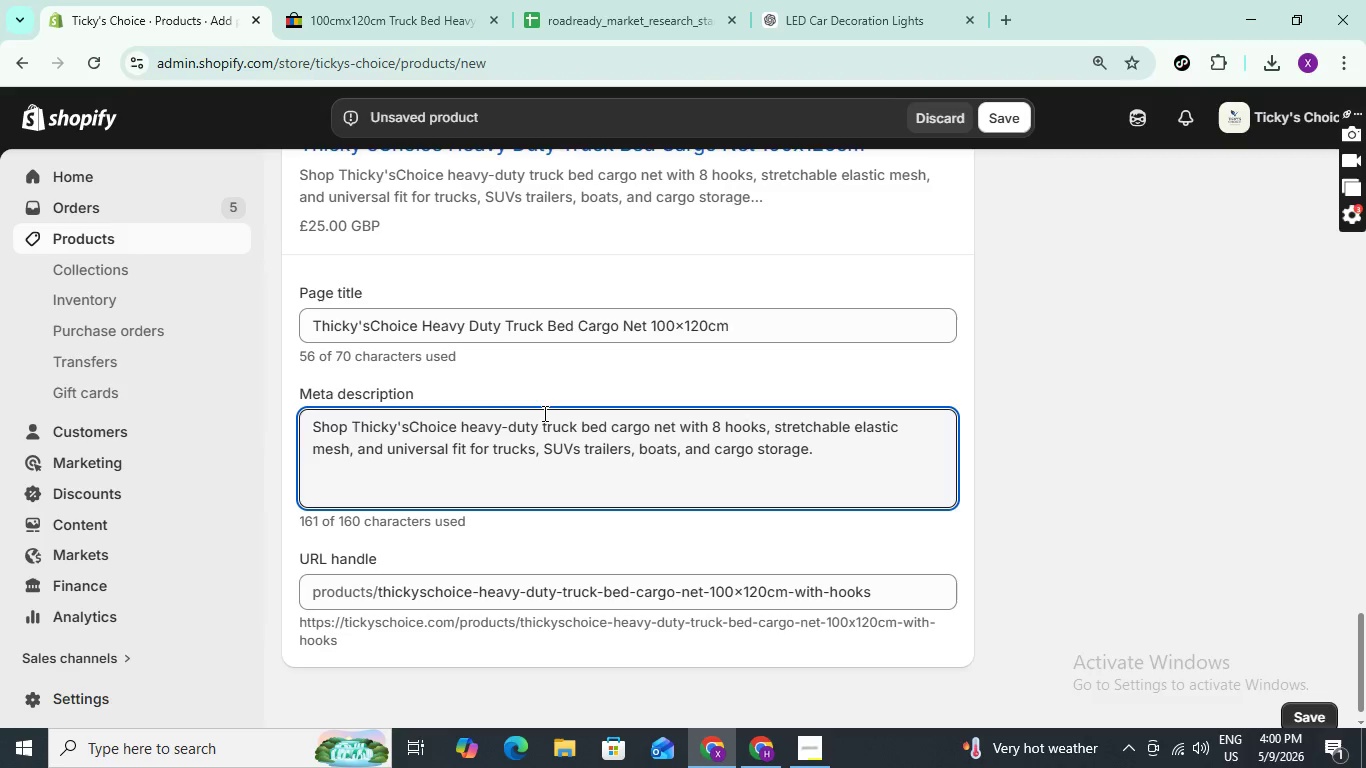 
double_click([882, 593])
 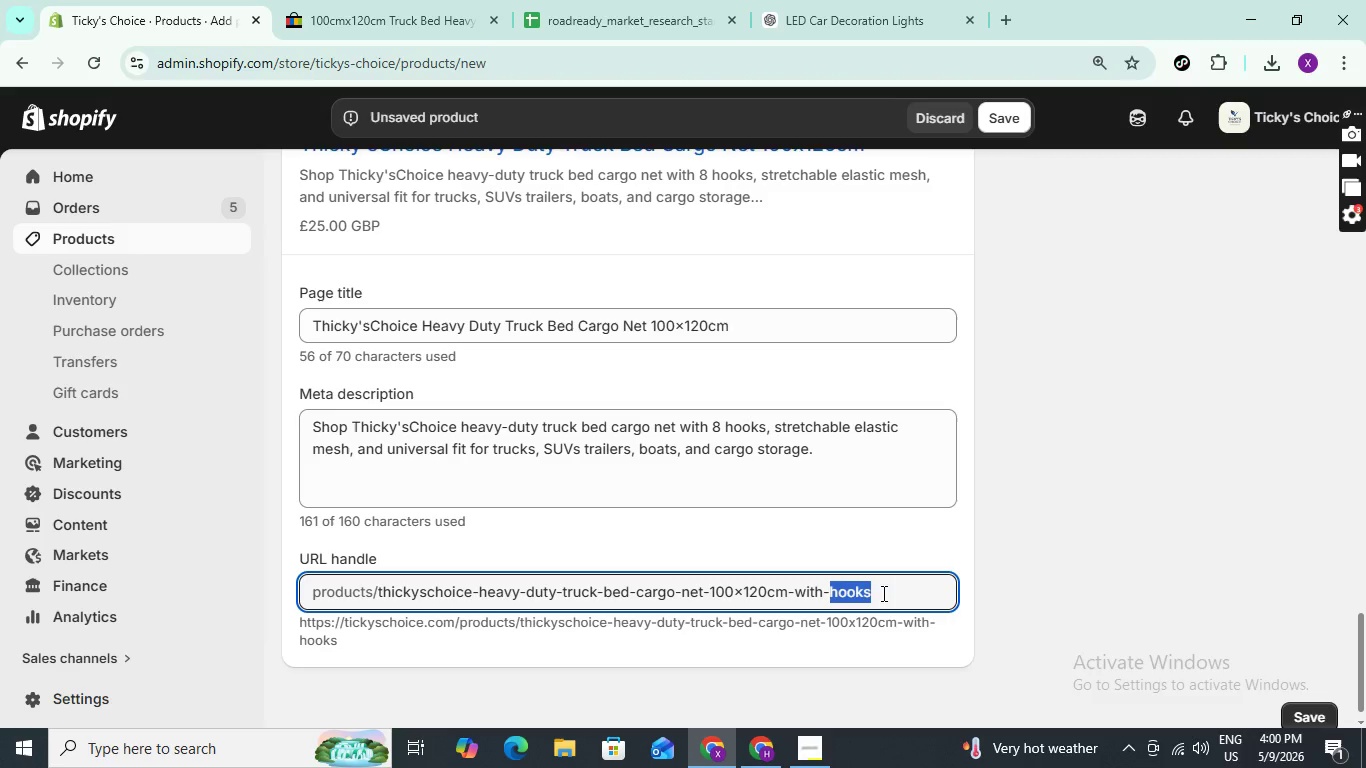 
key(Backspace)
 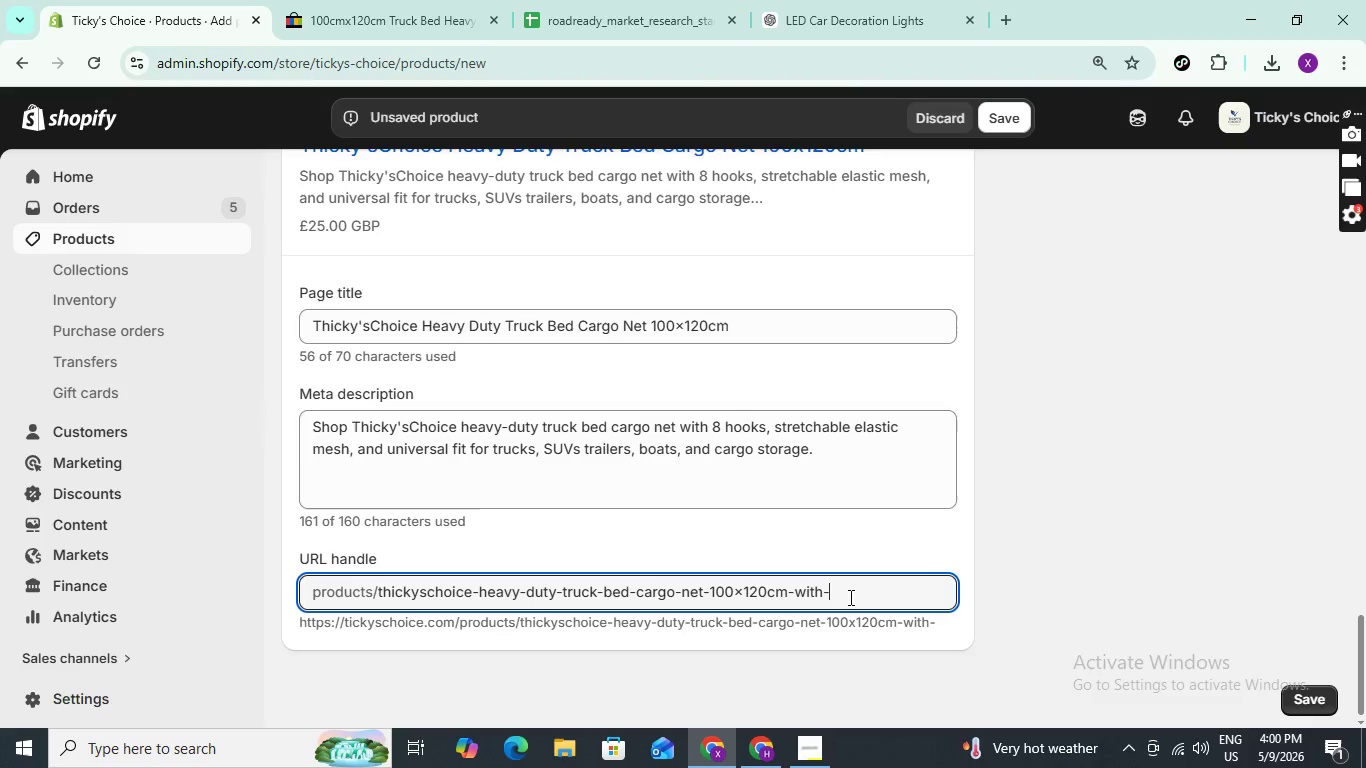 
hold_key(key=Backspace, duration=1.31)
 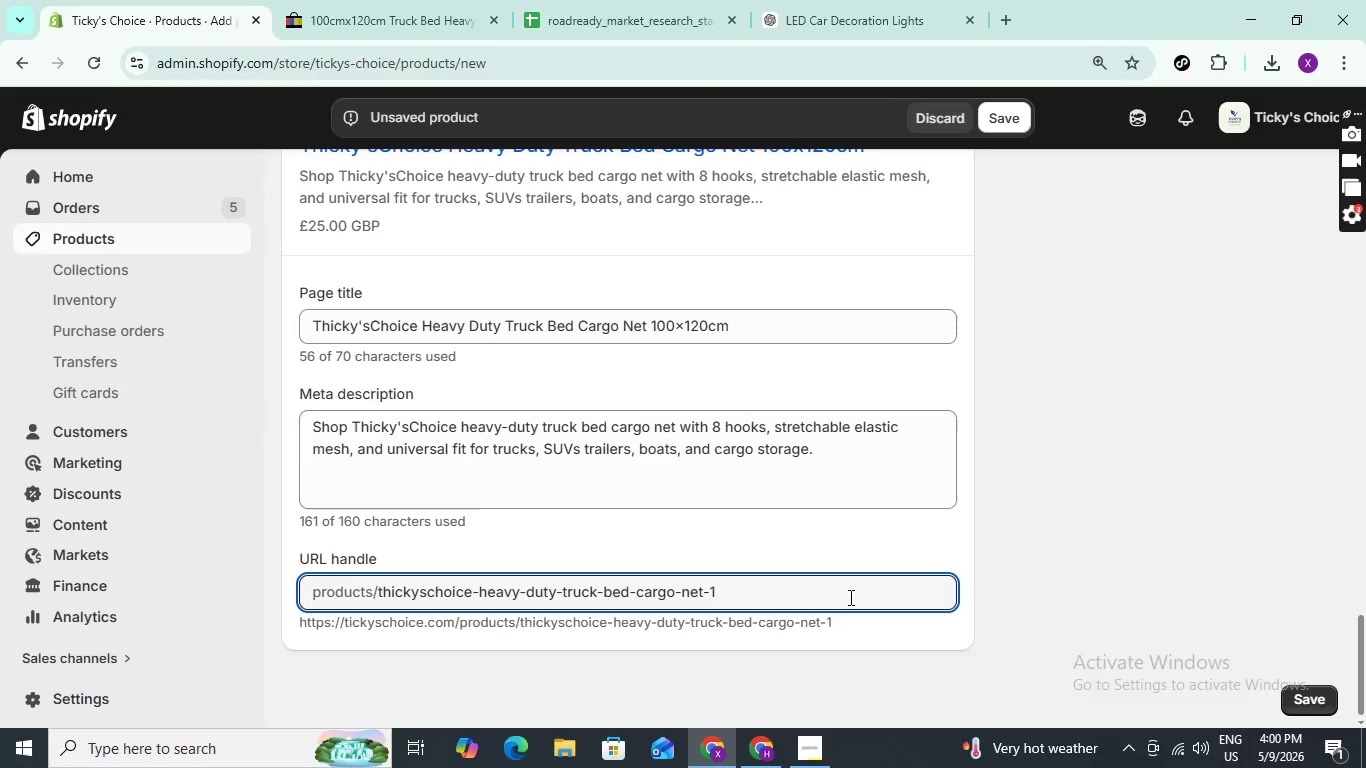 
hold_key(key=Backspace, duration=0.83)
 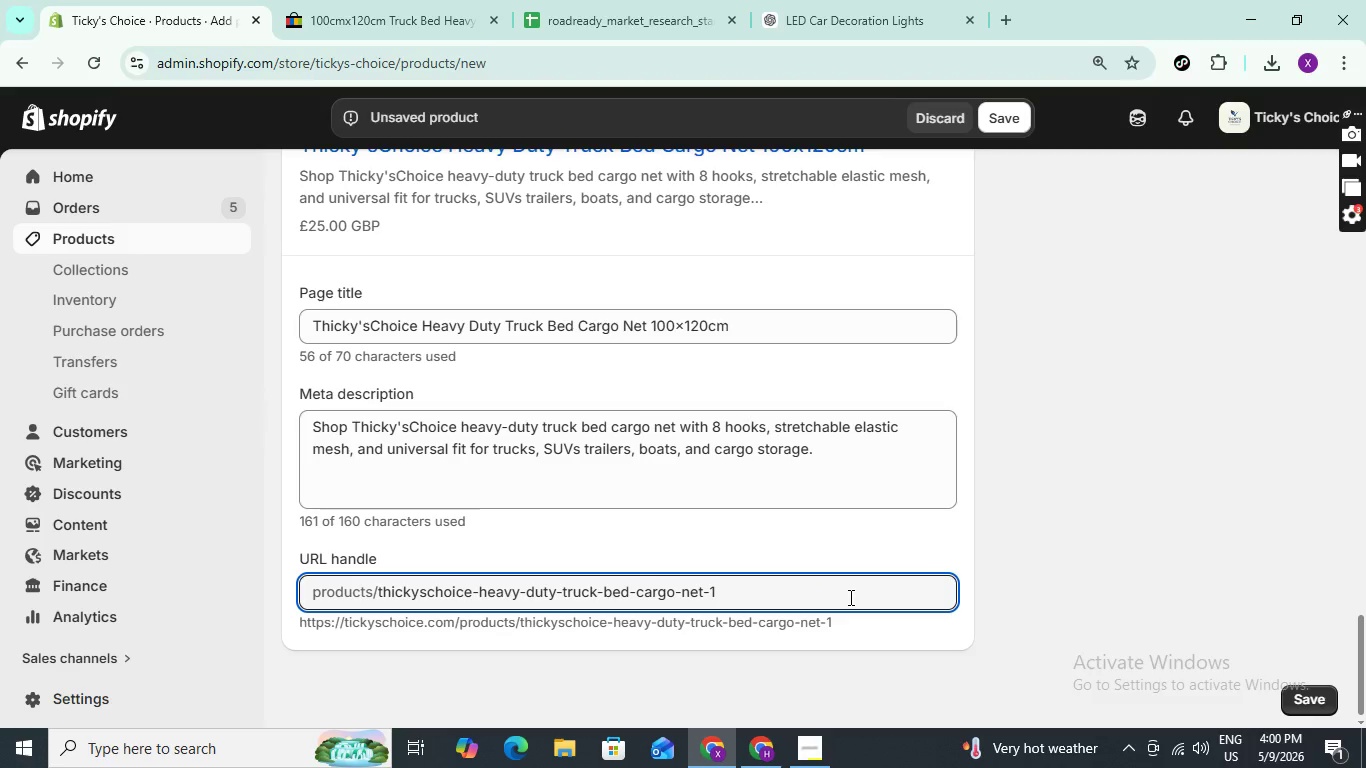 
hold_key(key=Backspace, duration=0.41)
 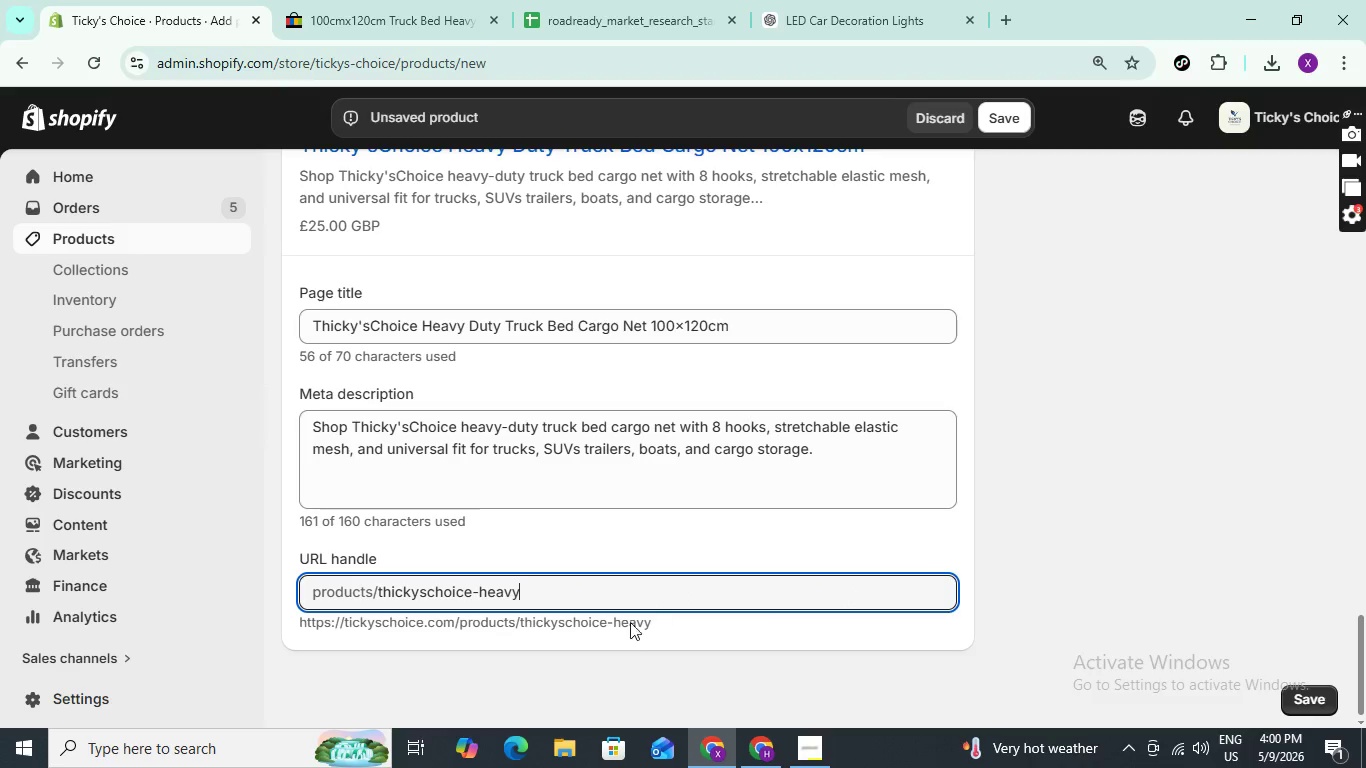 
hold_key(key=Backspace, duration=0.81)
 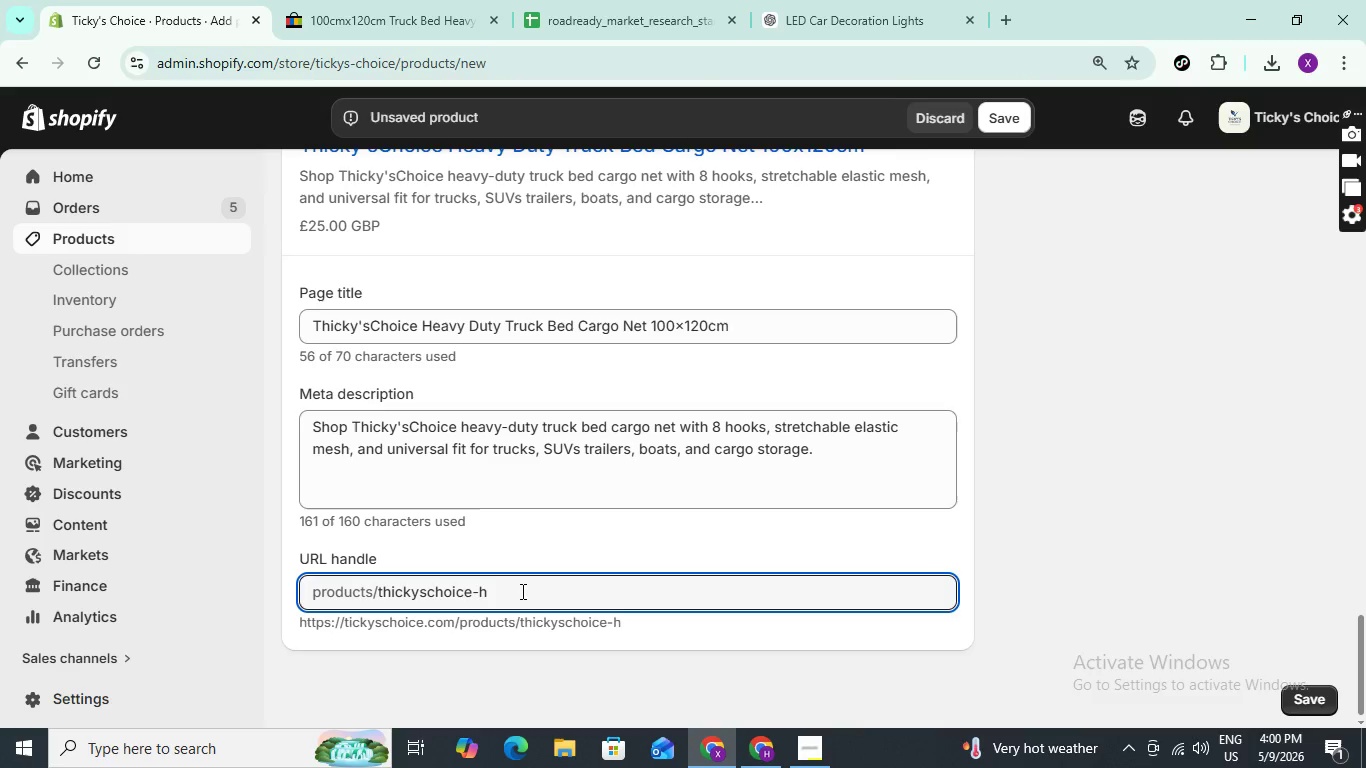 
key(Backspace)
 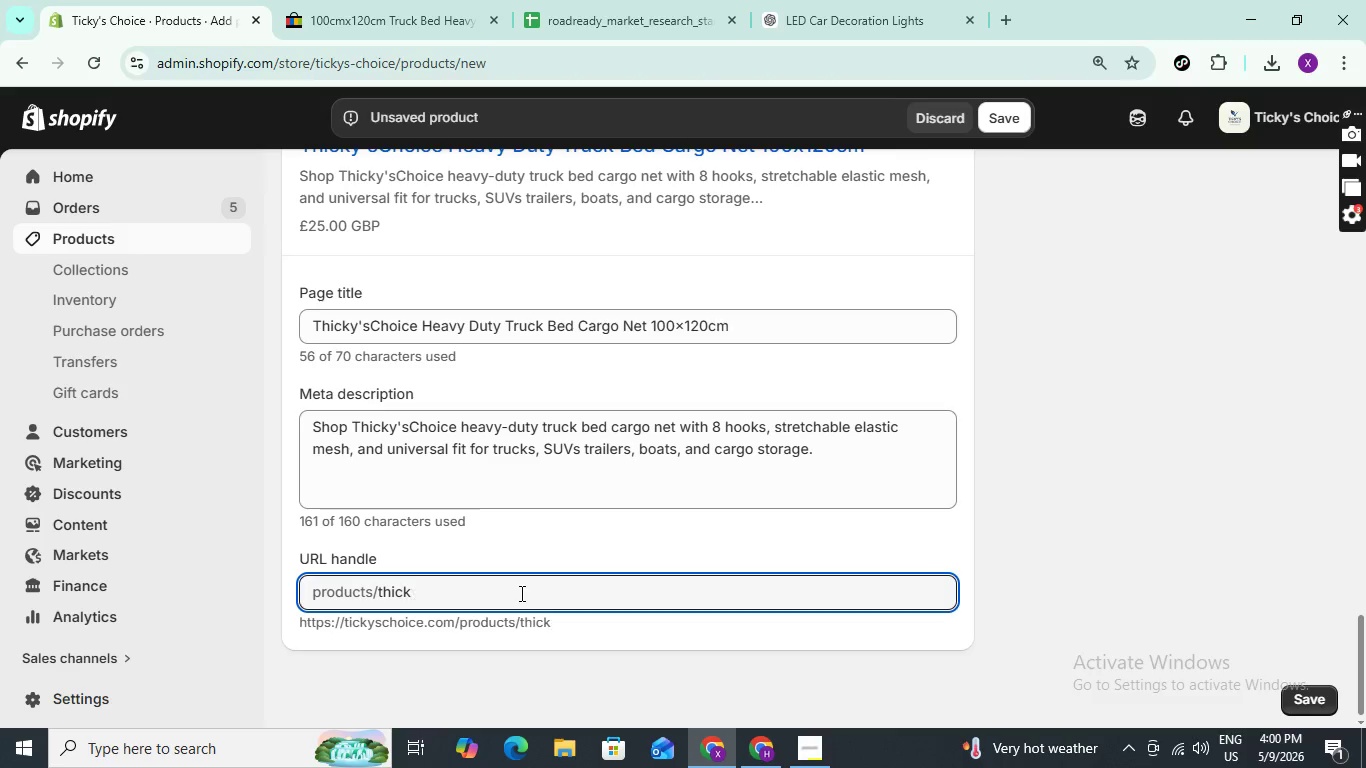 
hold_key(key=Backspace, duration=0.69)
 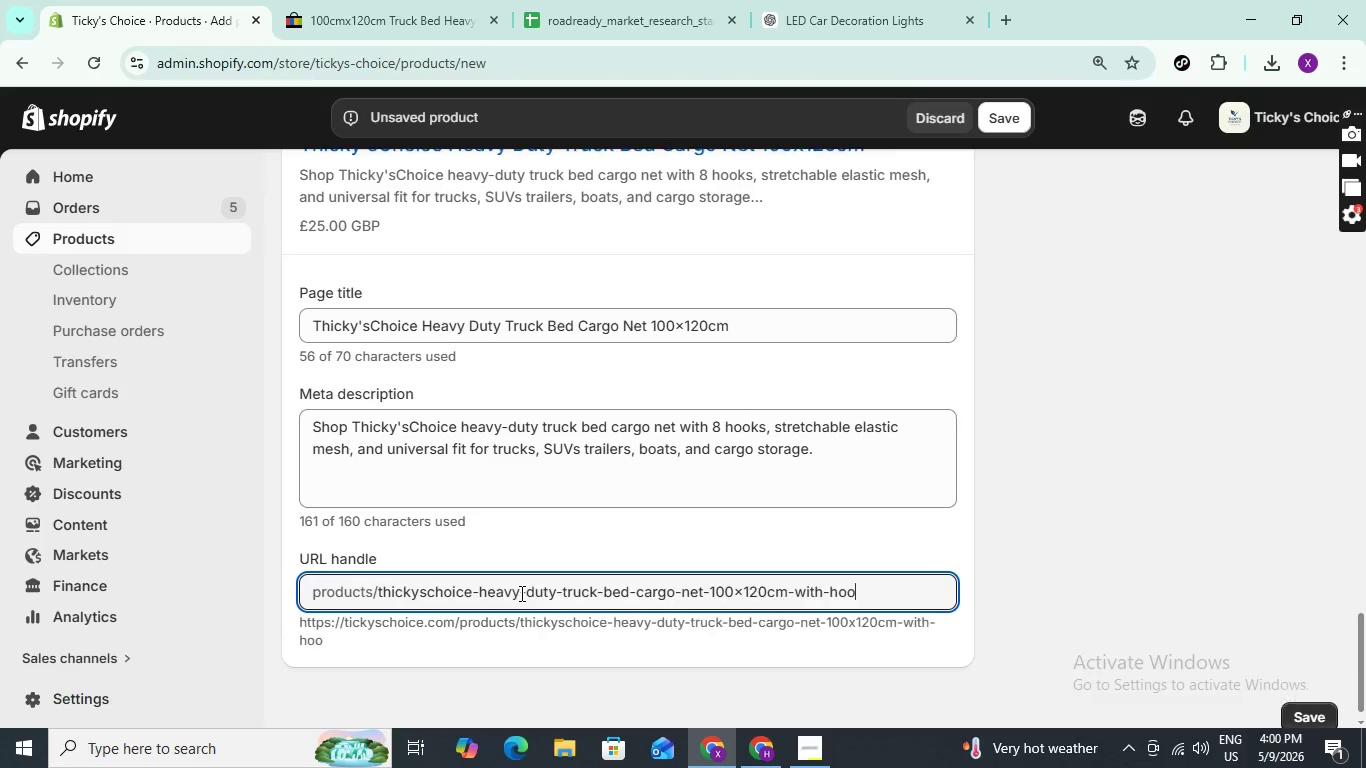 
key(Backspace)
 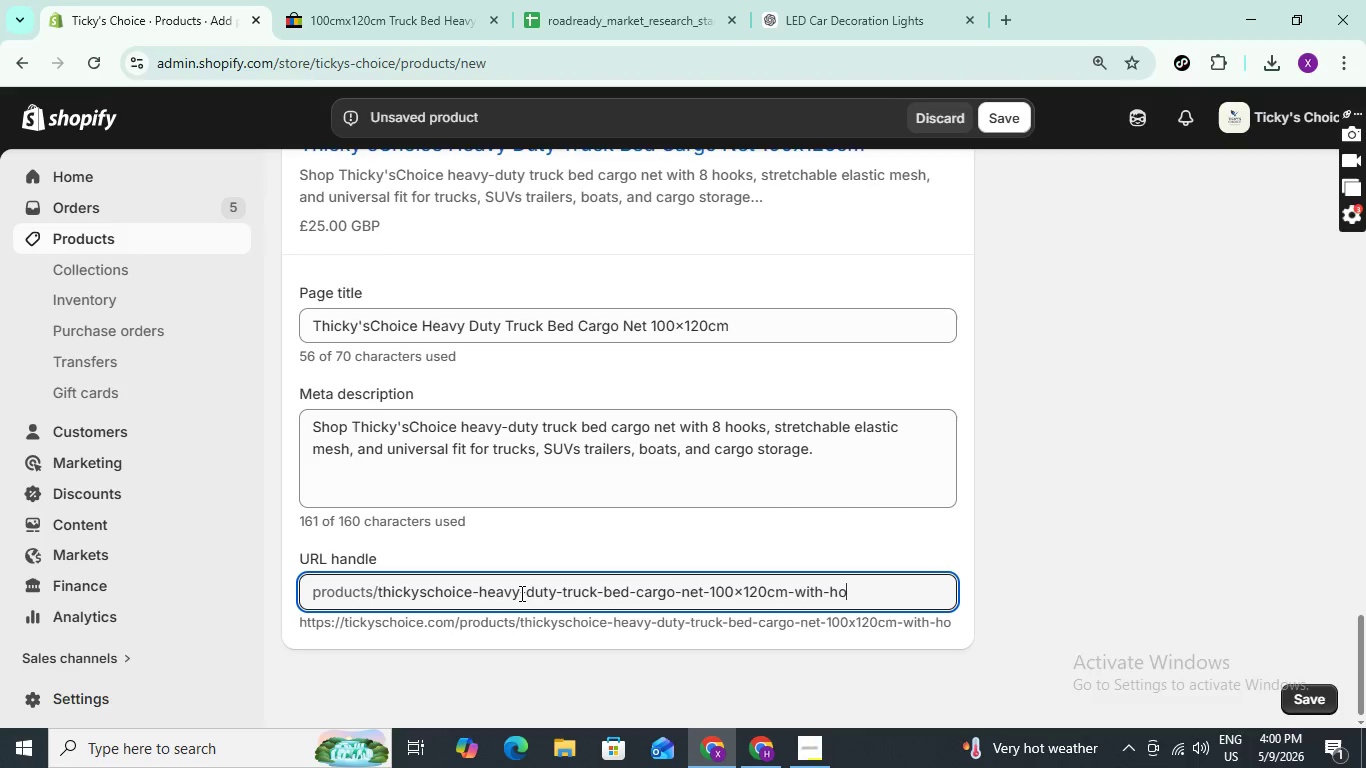 
key(Backspace)
 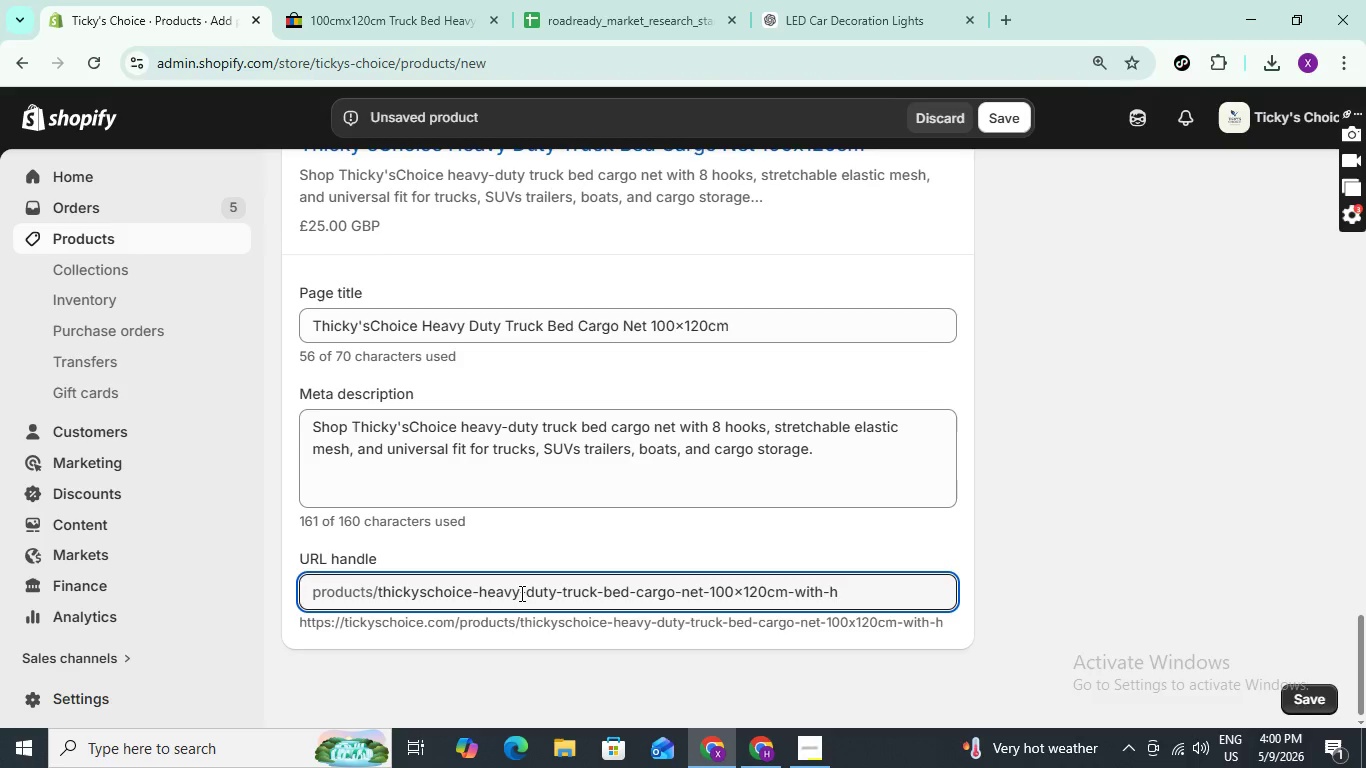 
hold_key(key=Backspace, duration=0.48)
 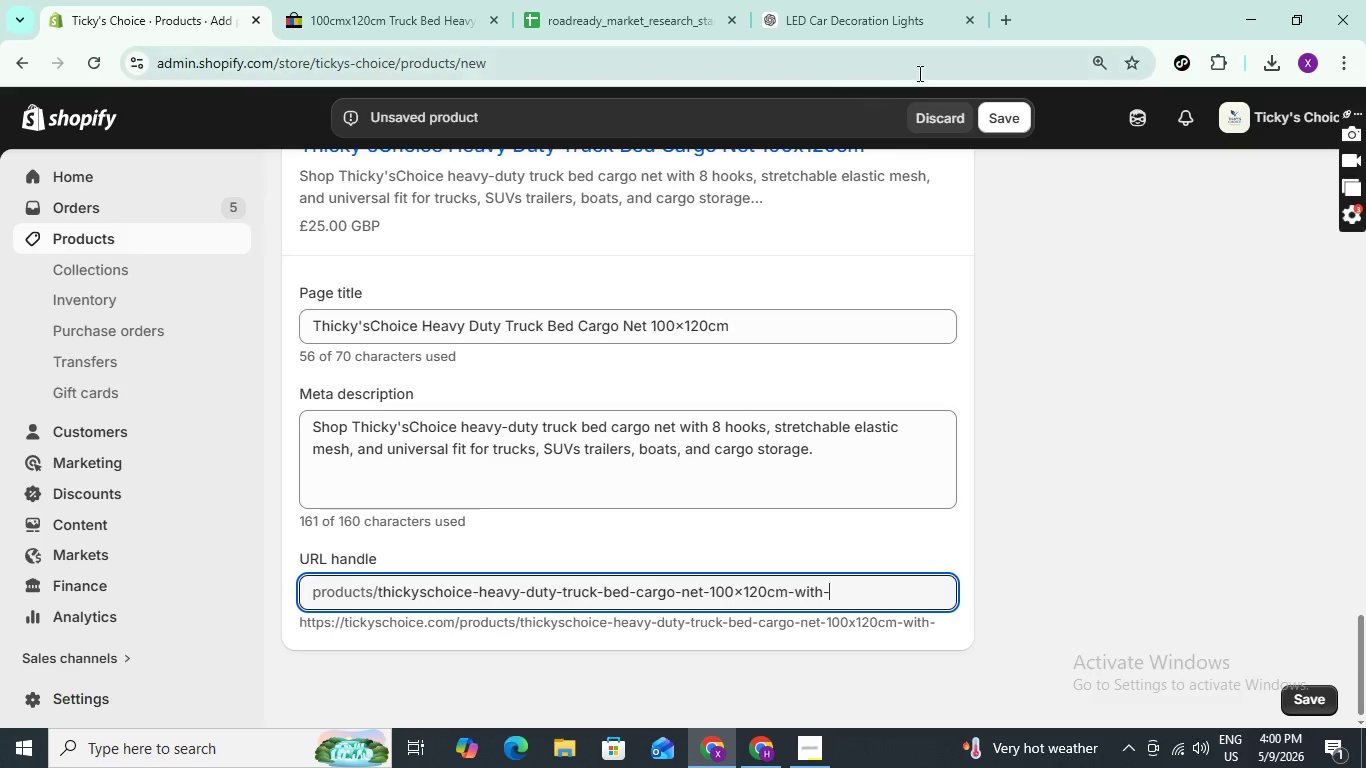 
wait(18.17)
 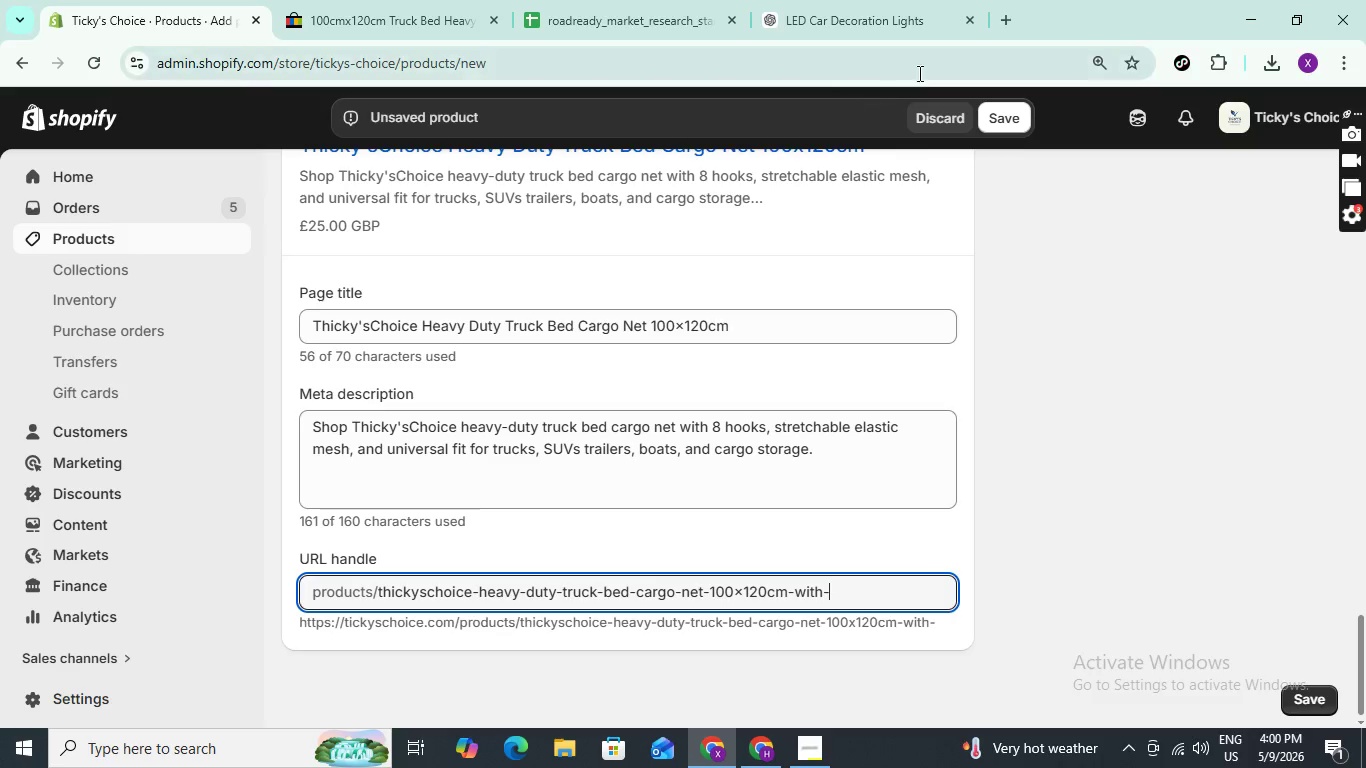 
left_click_drag(start_coordinate=[834, 588], to_coordinate=[365, 576])
 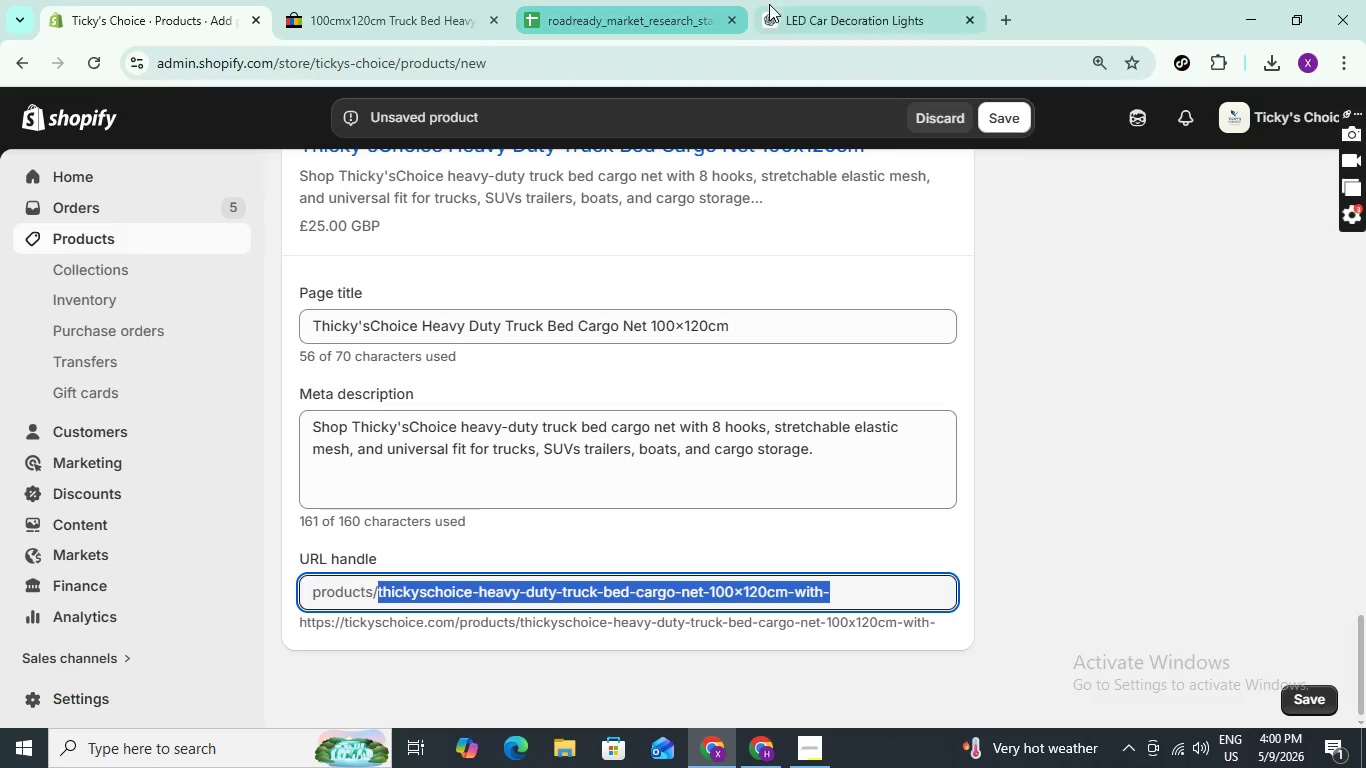 
left_click([813, 1])
 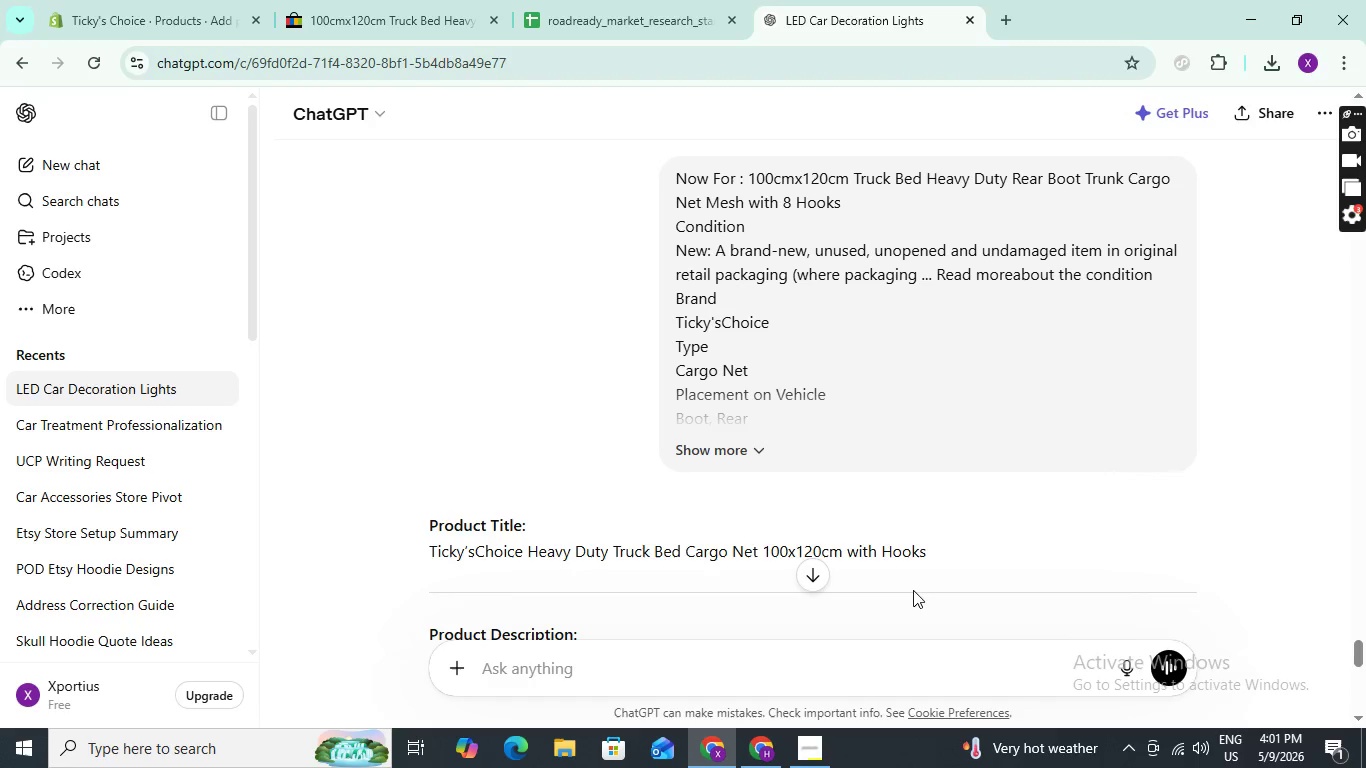 
left_click_drag(start_coordinate=[939, 551], to_coordinate=[594, 524])
 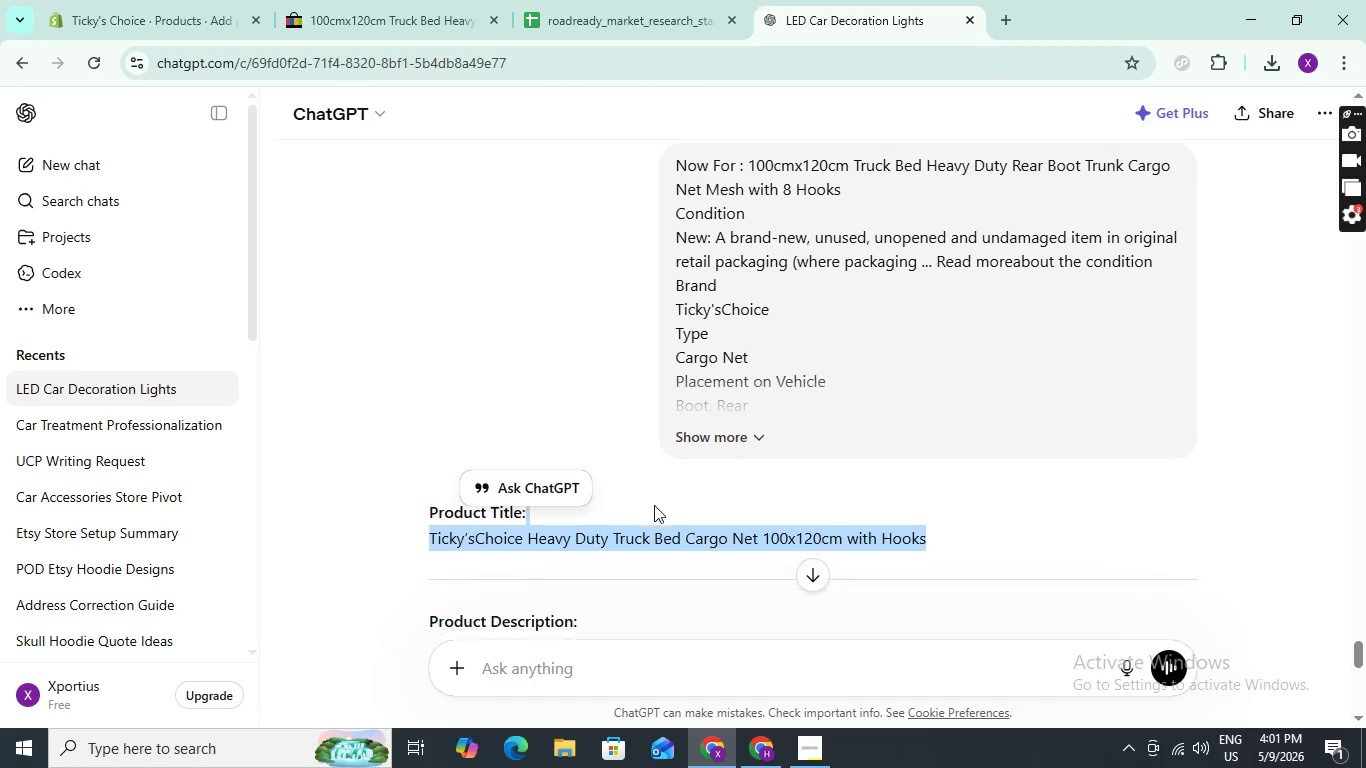 
scroll: coordinate [671, 463], scroll_direction: down, amount: 22.0
 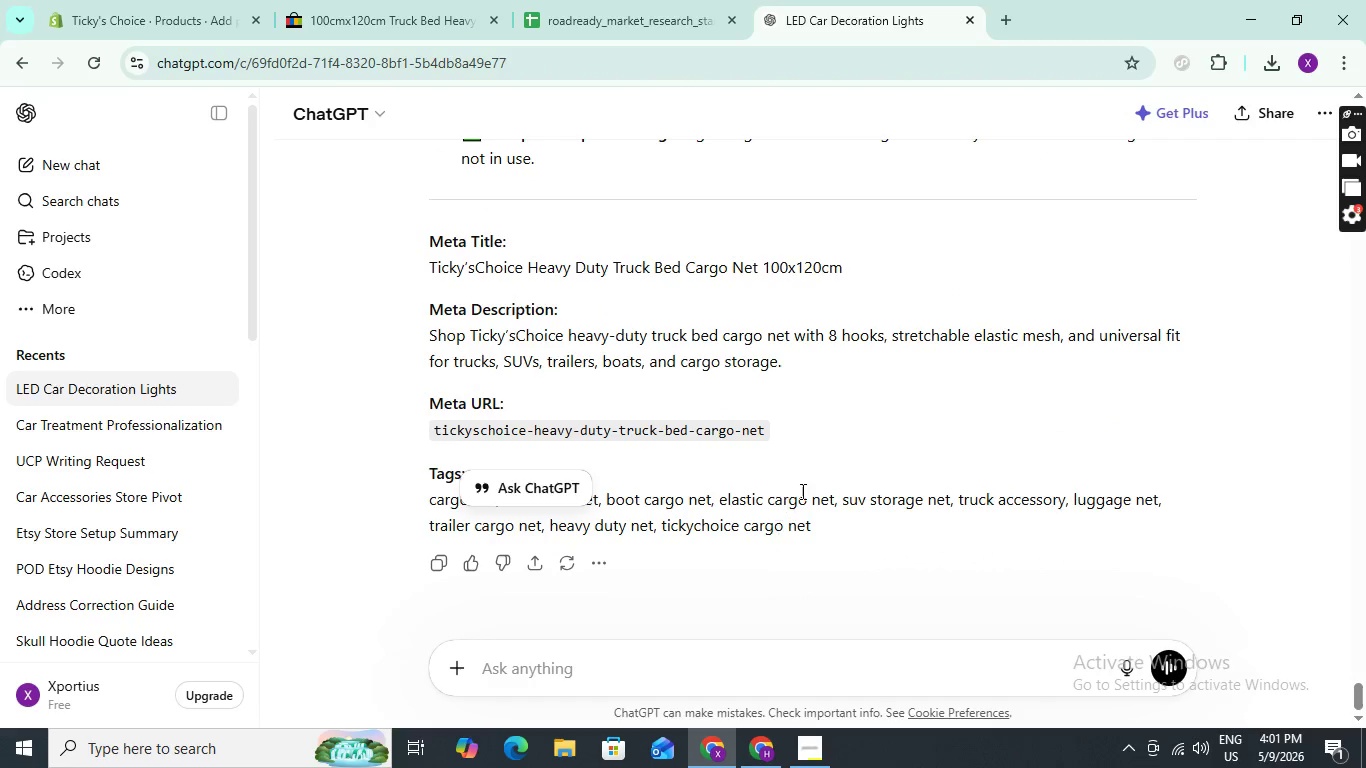 
left_click([801, 491])
 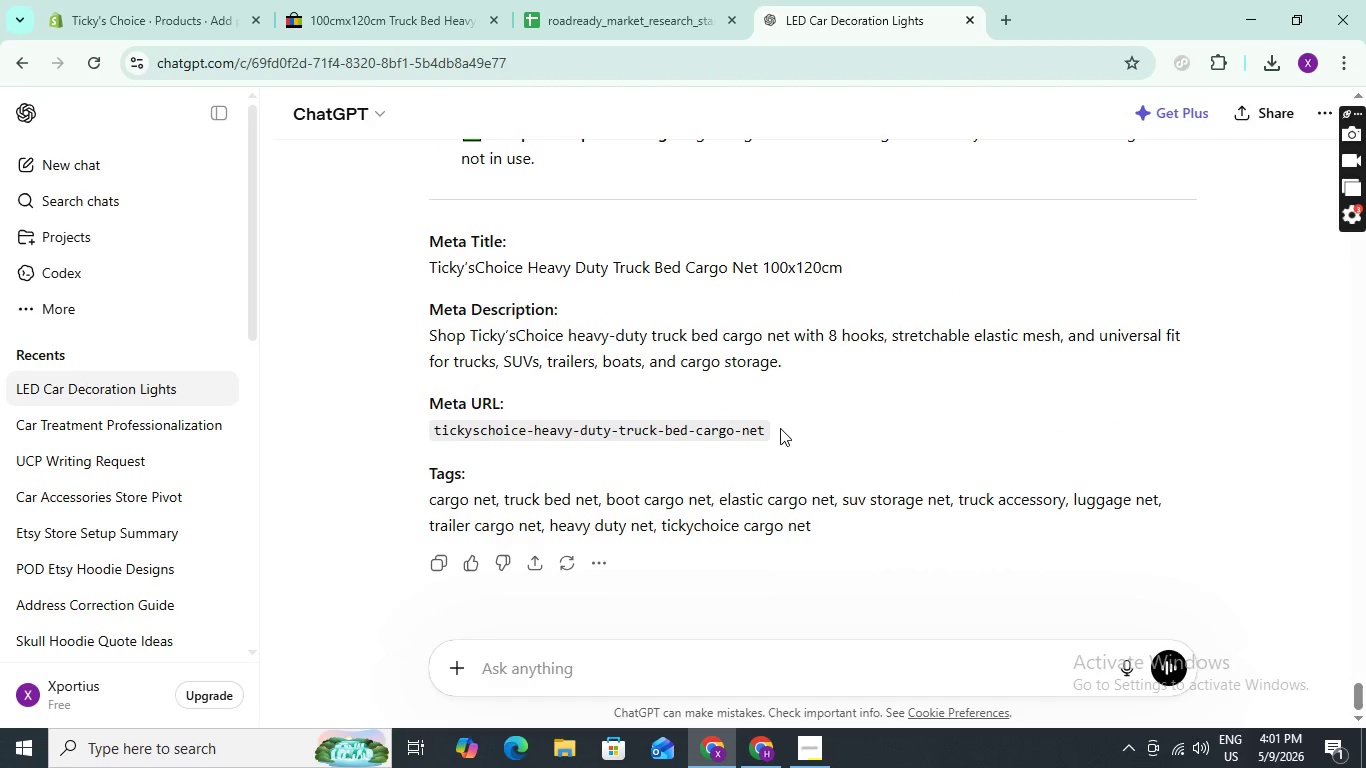 
left_click_drag(start_coordinate=[780, 428], to_coordinate=[412, 436])
 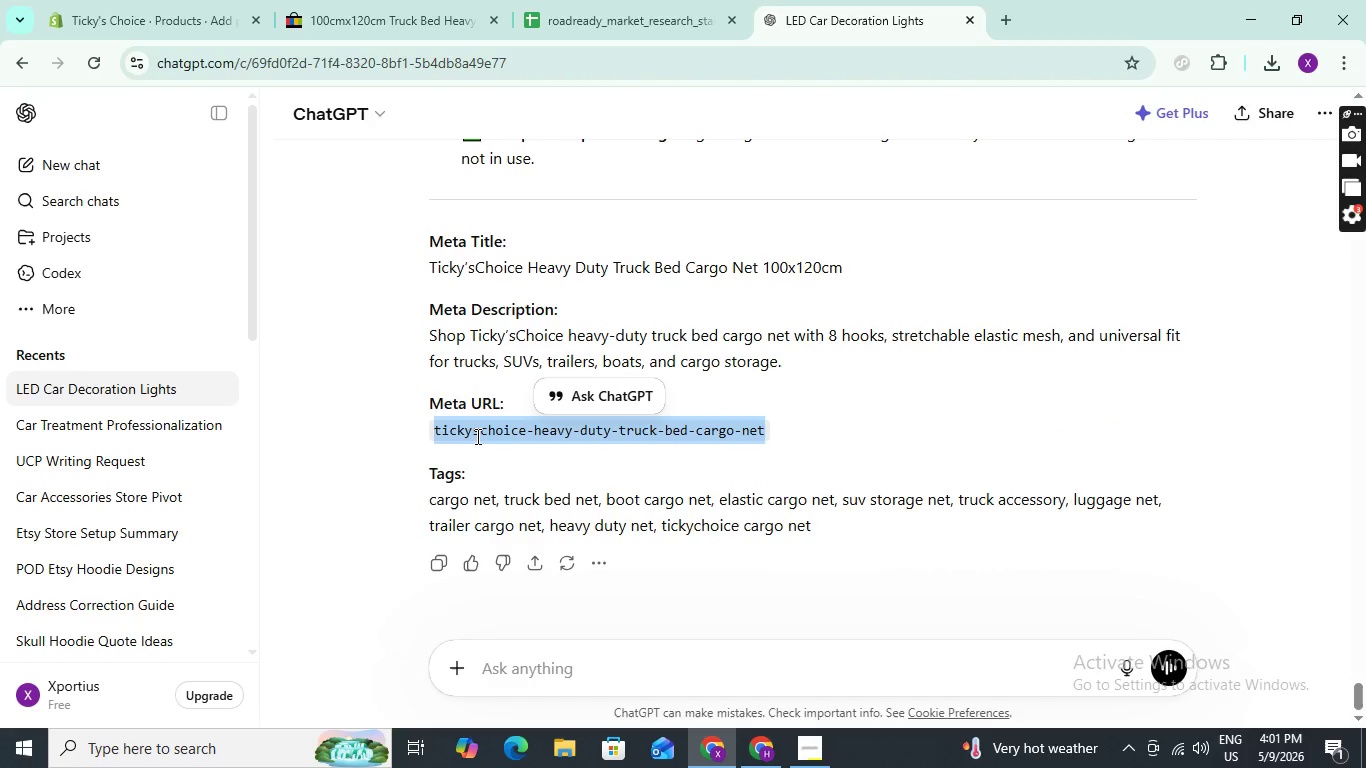 
right_click([476, 436])
 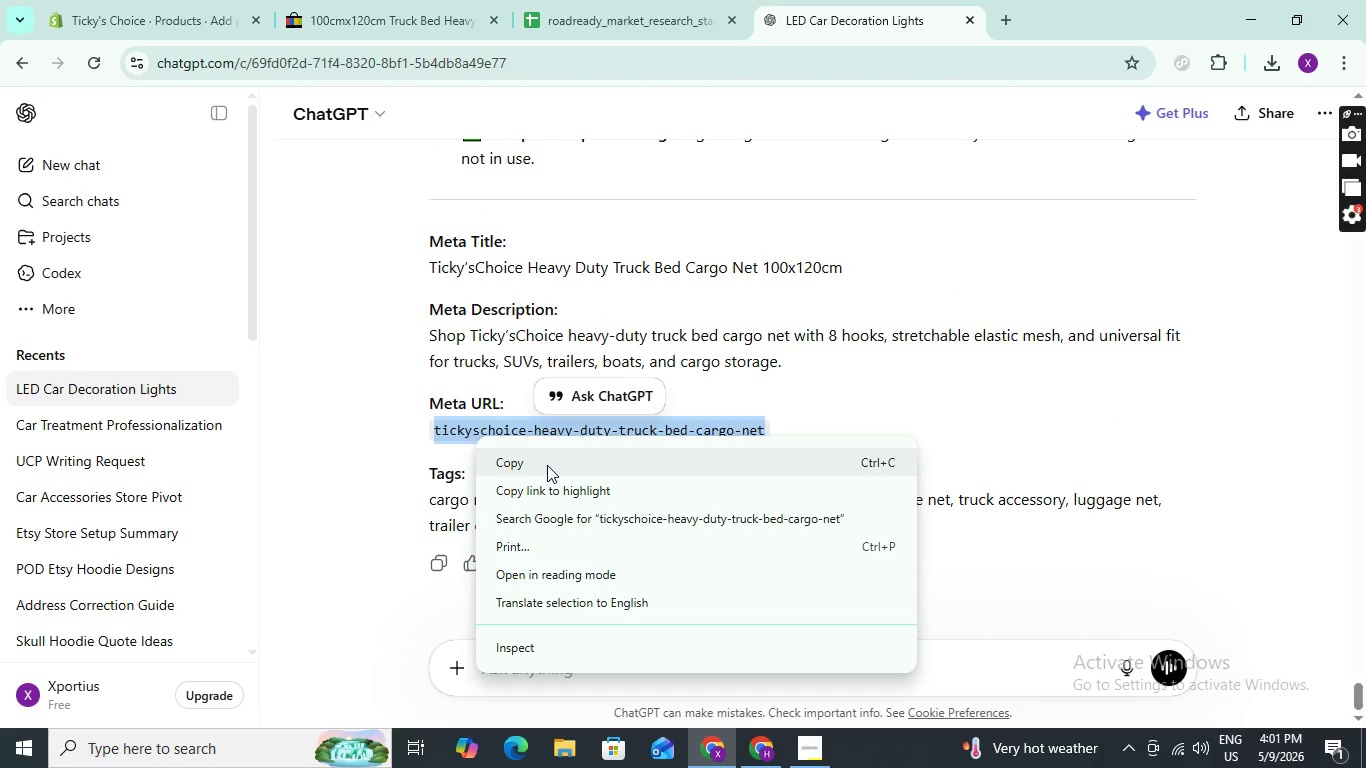 
left_click([546, 465])
 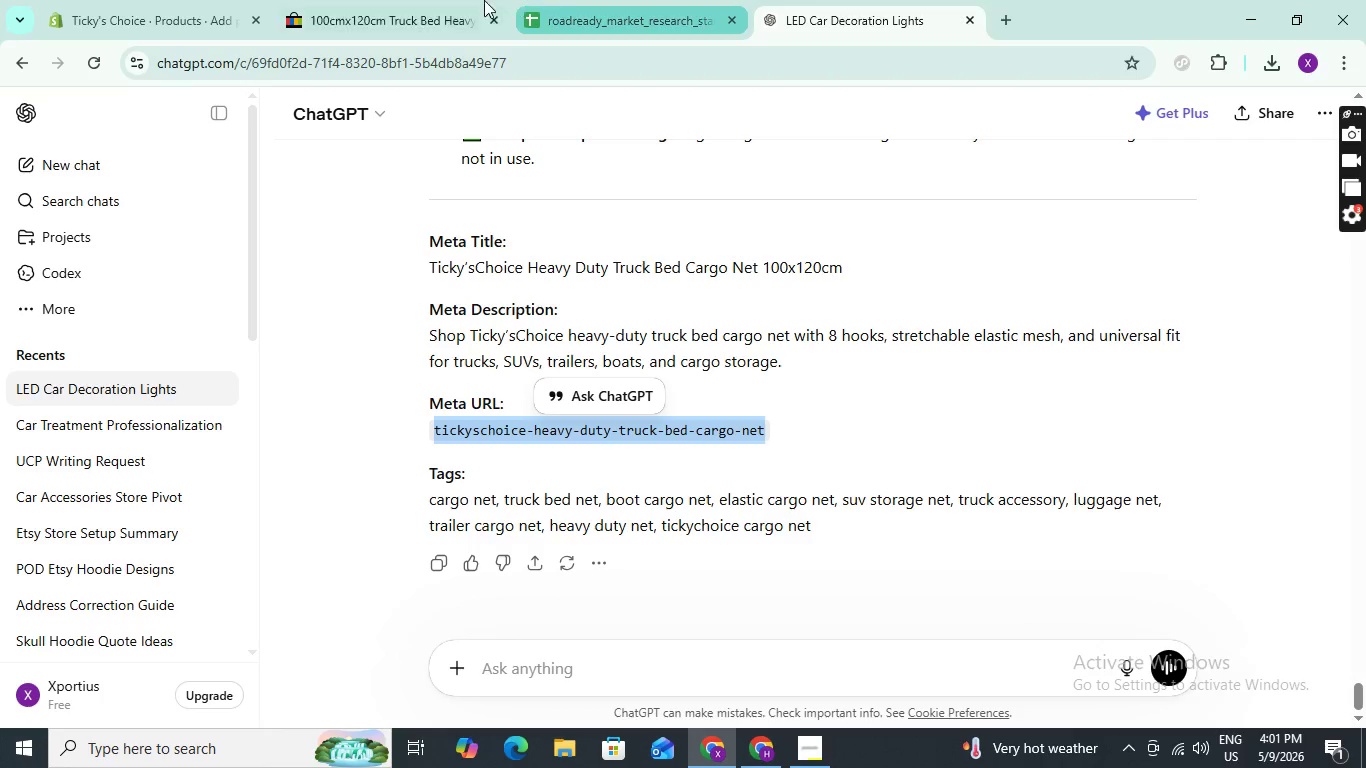 
left_click([400, 0])
 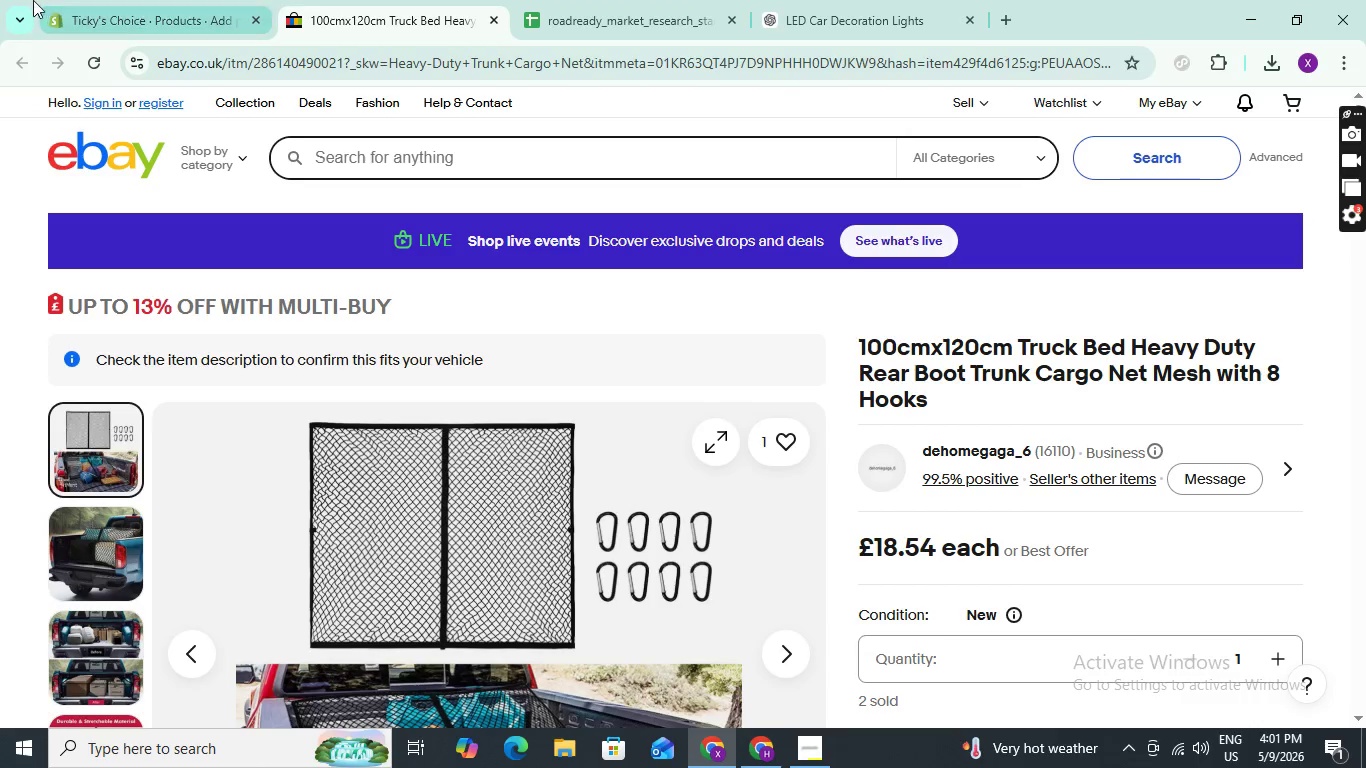 
left_click([124, 2])
 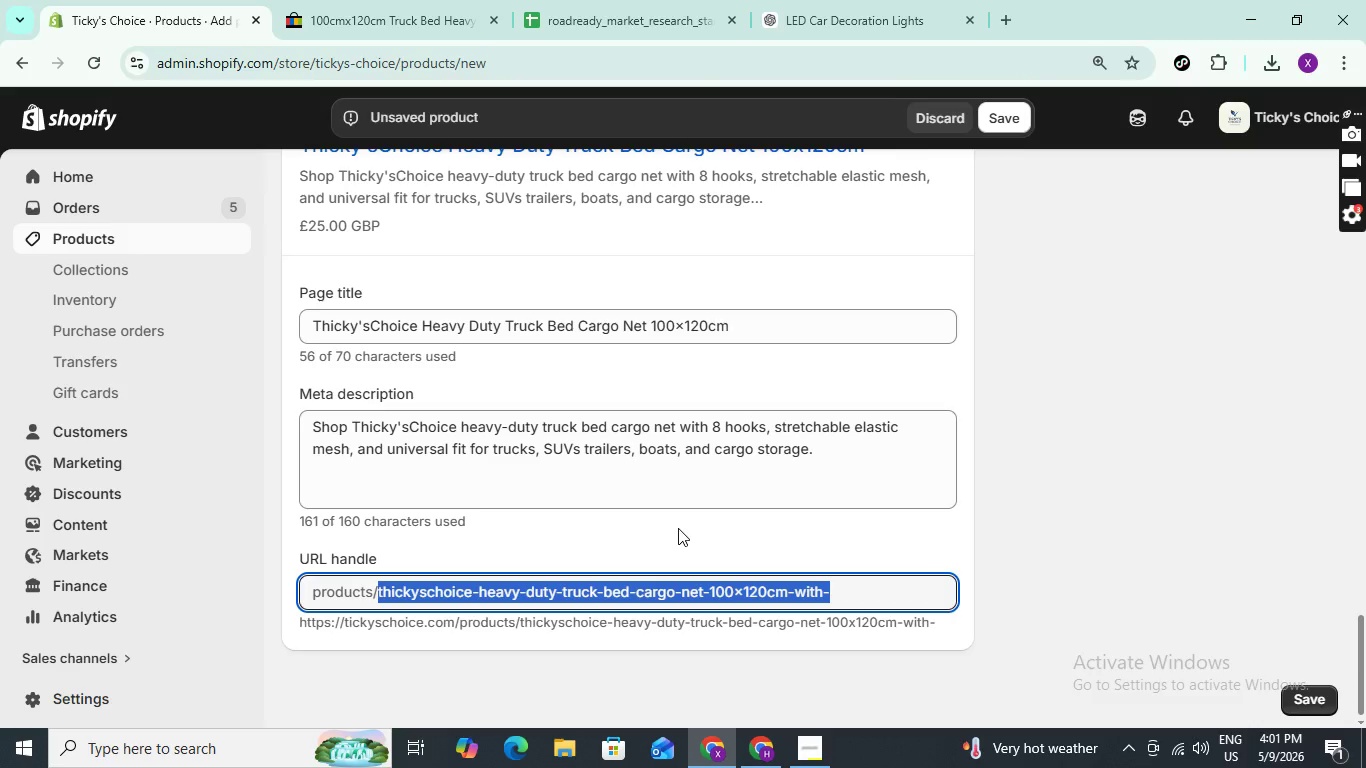 
key(Control+V)
 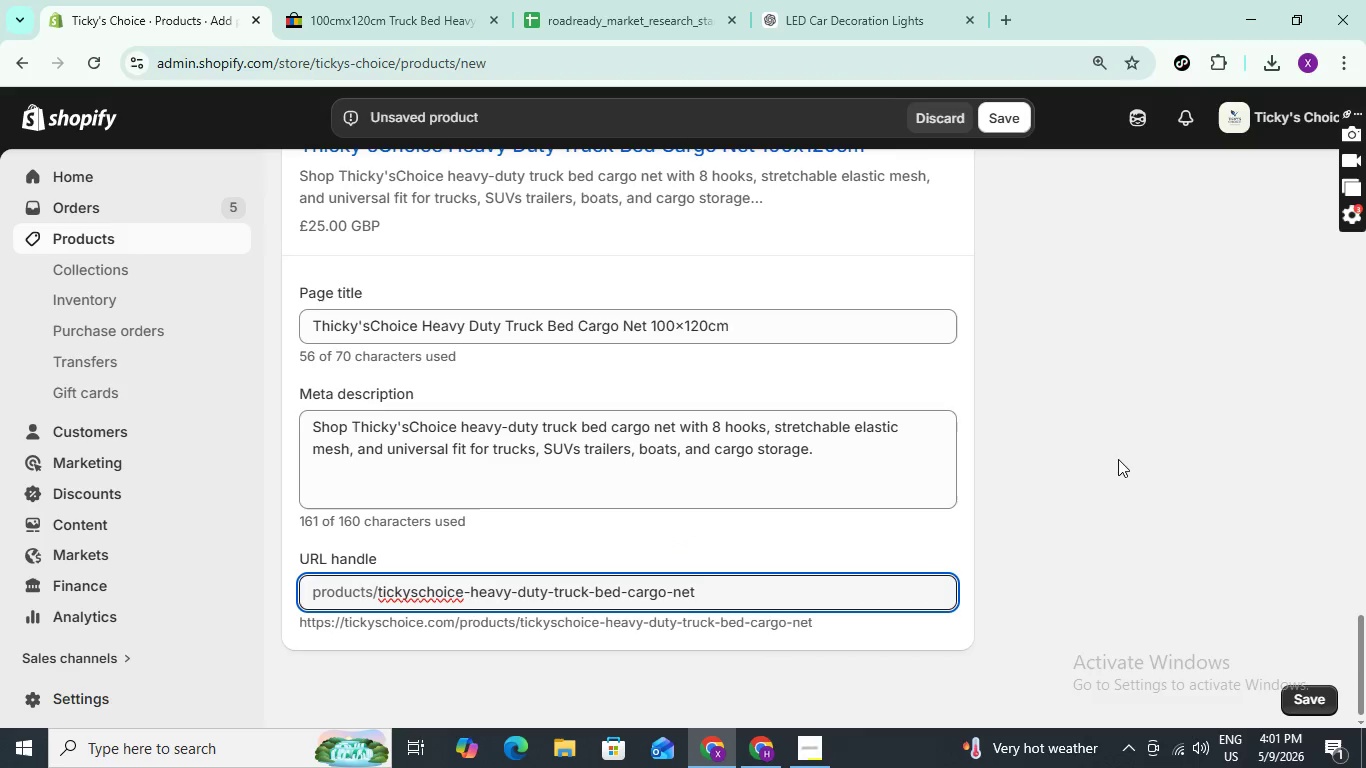 
left_click([1061, 419])
 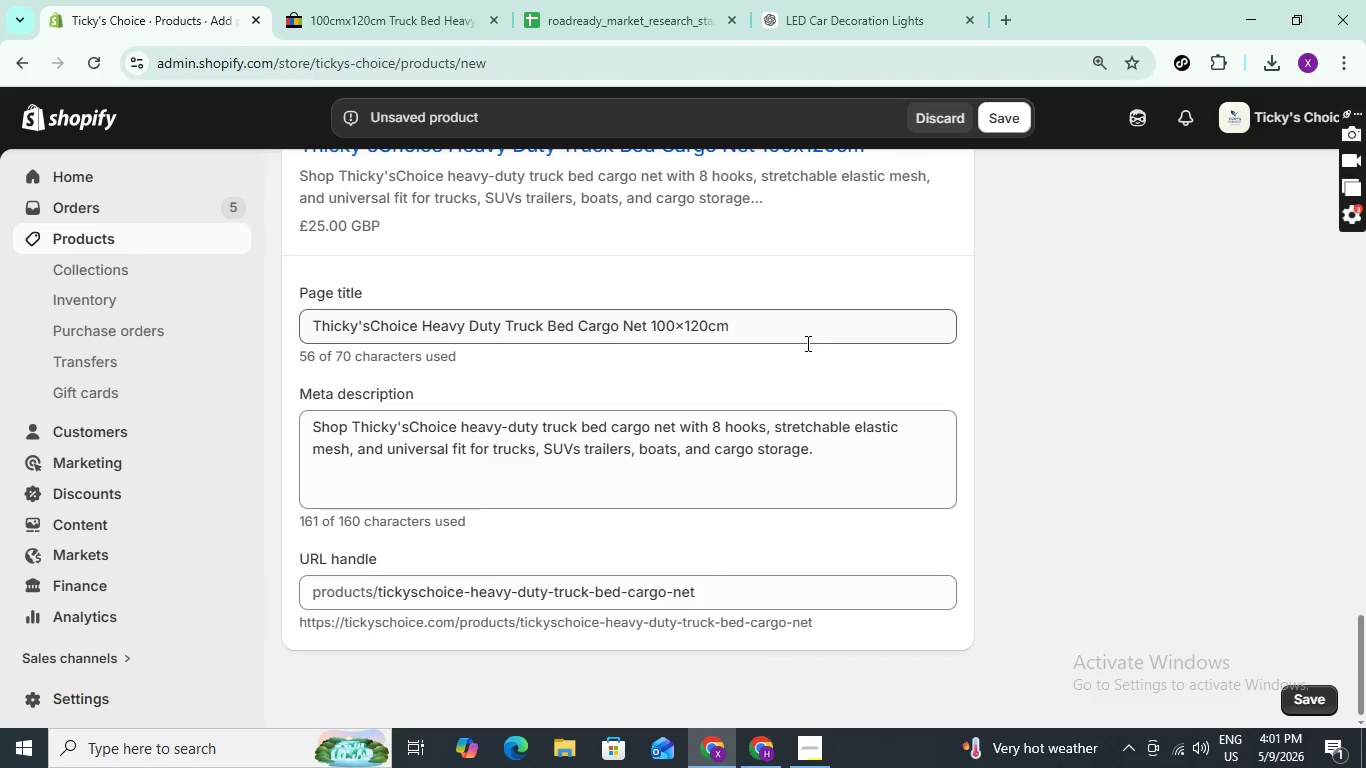 
scroll: coordinate [1035, 354], scroll_direction: up, amount: 22.0
 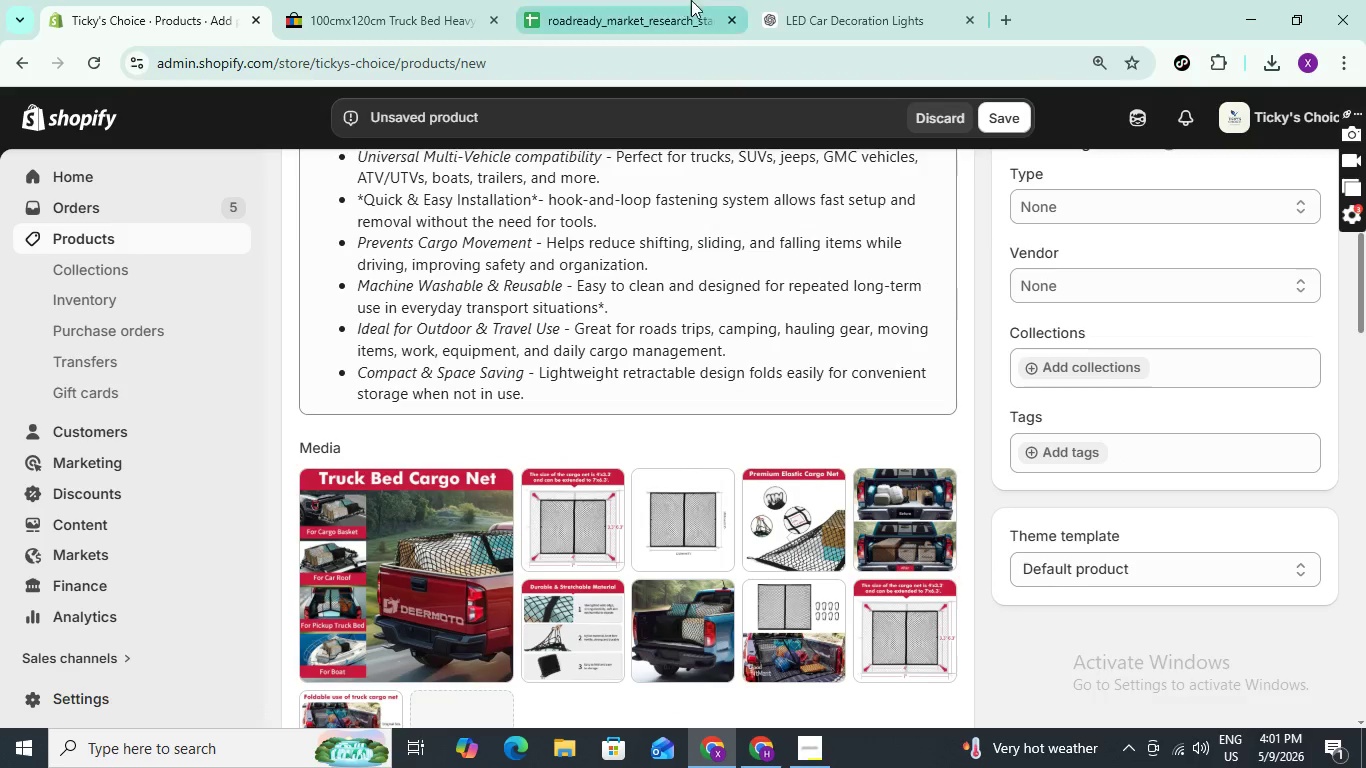 
left_click([837, 9])
 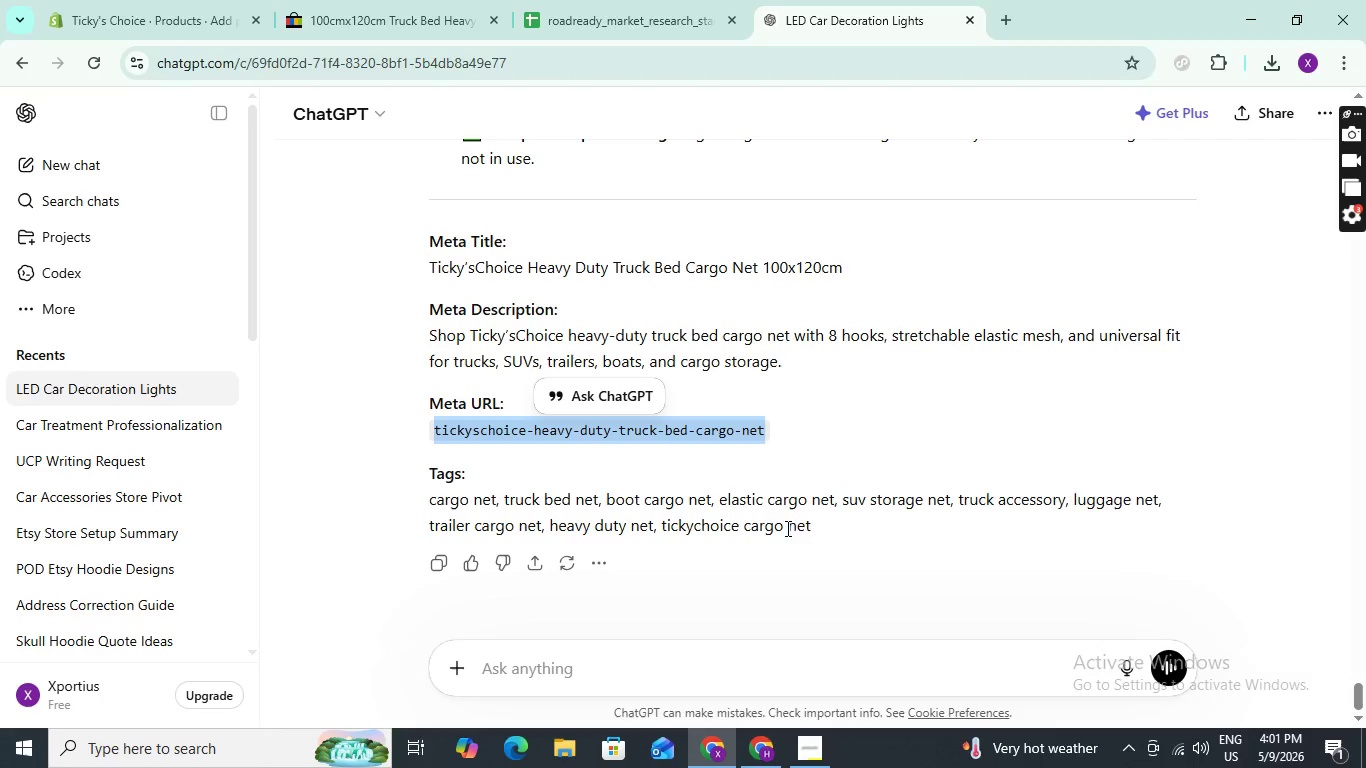 
left_click_drag(start_coordinate=[829, 528], to_coordinate=[431, 497])
 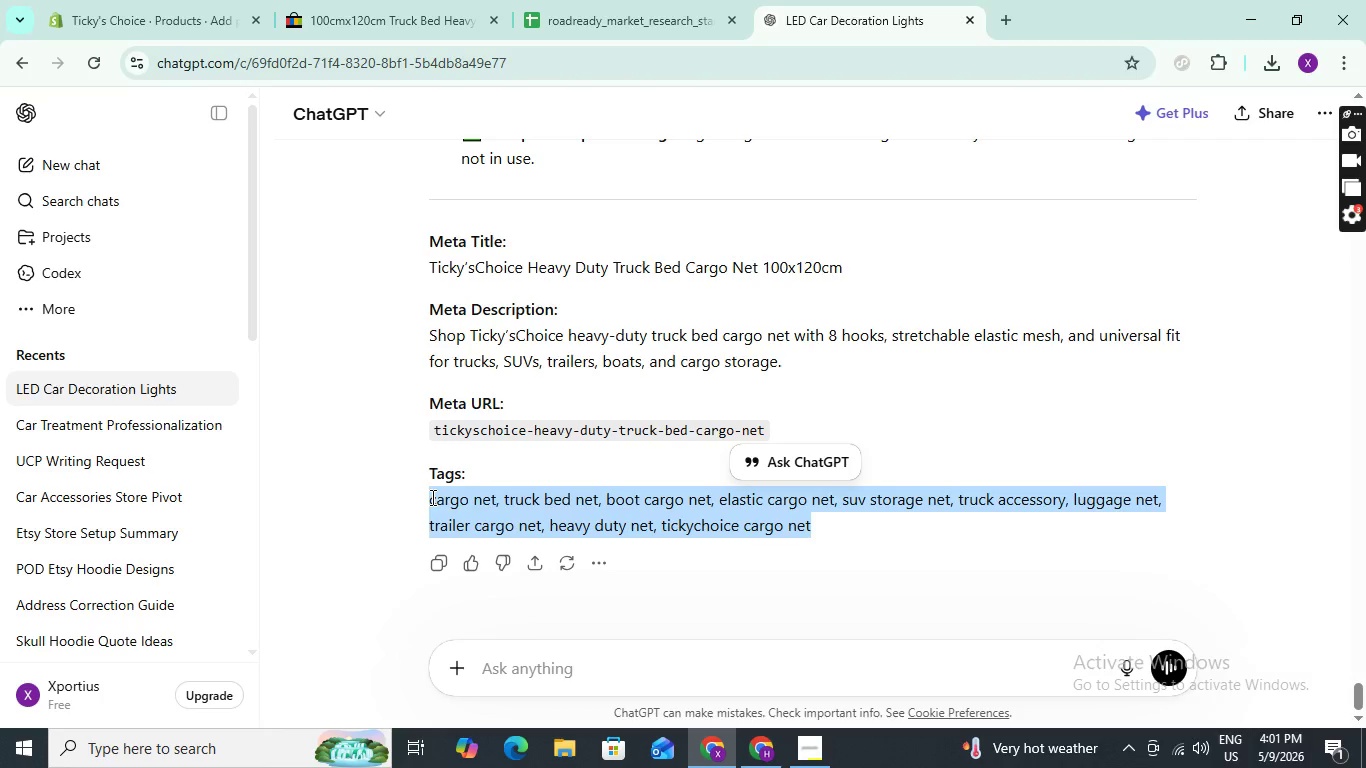 
right_click([431, 497])
 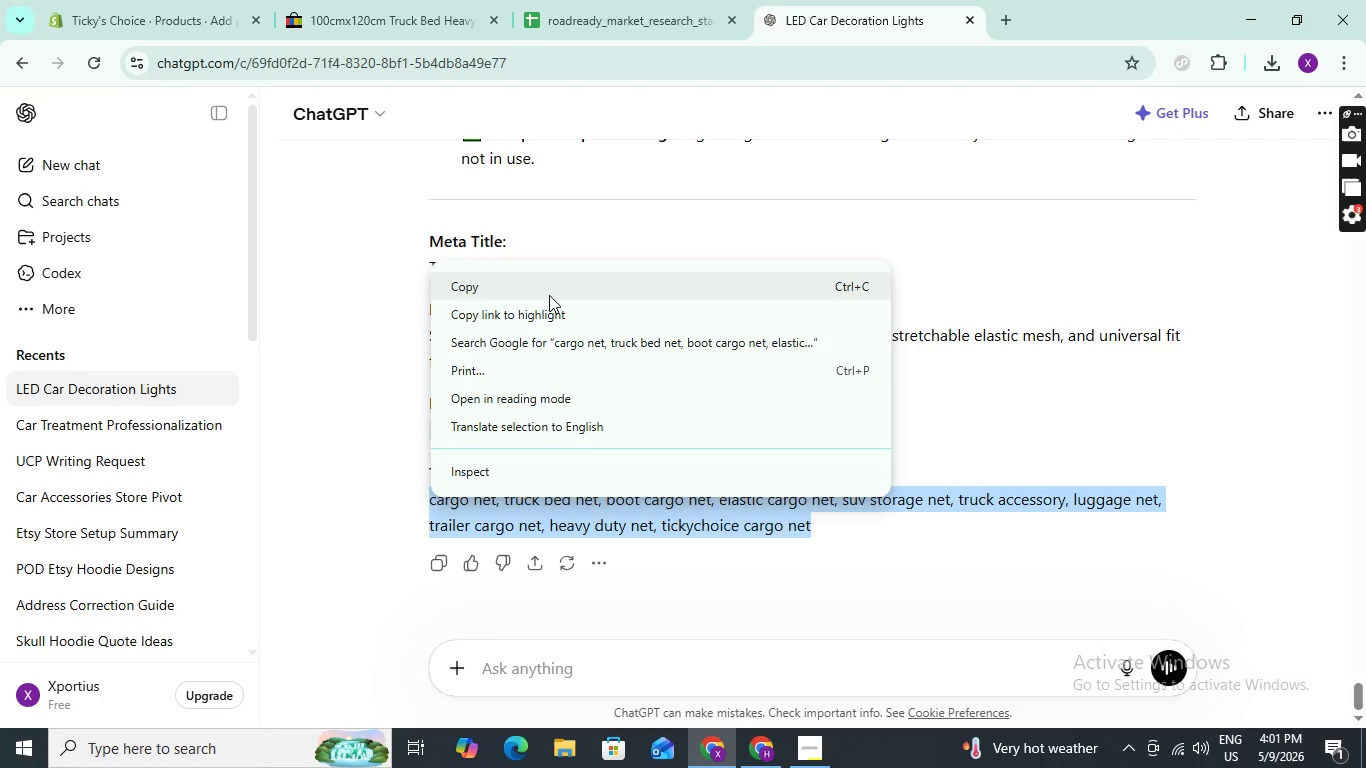 
left_click([549, 295])
 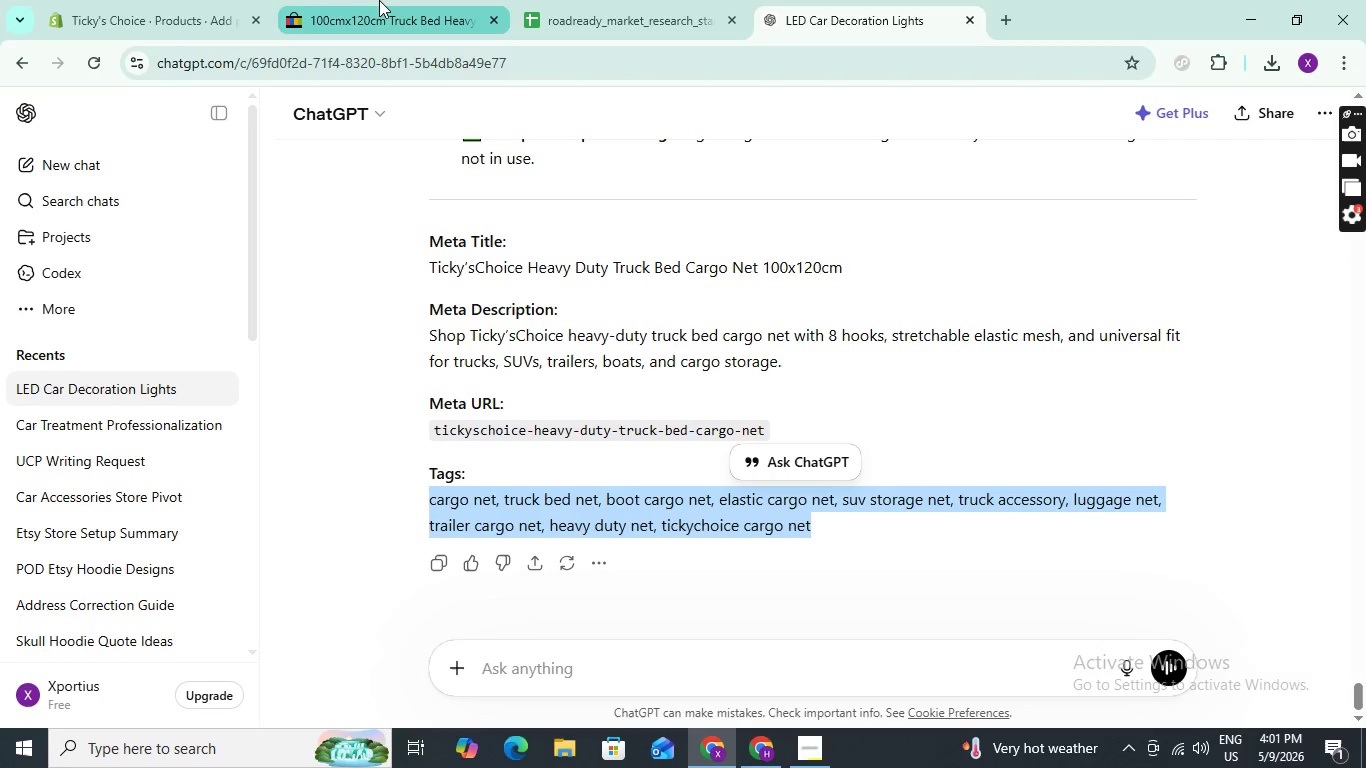 
left_click([379, 0])
 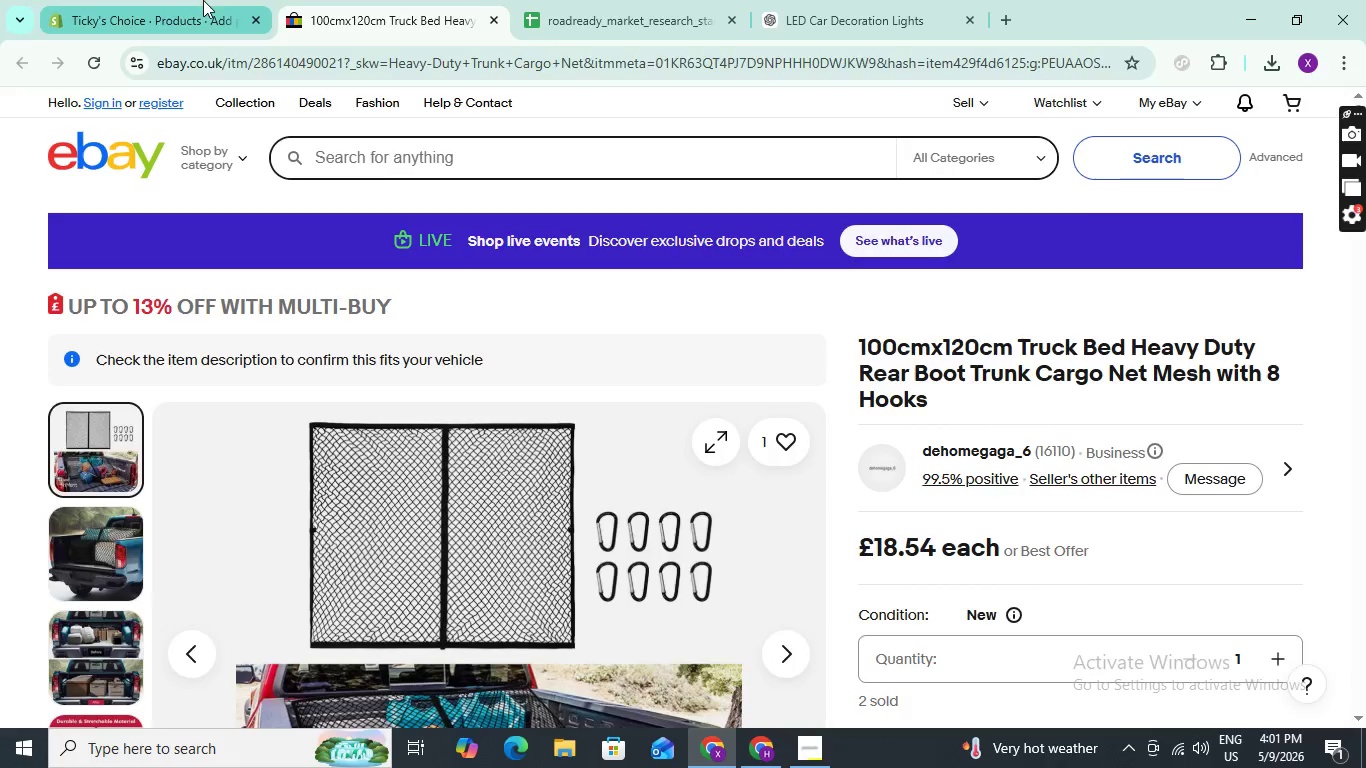 
left_click([203, 0])
 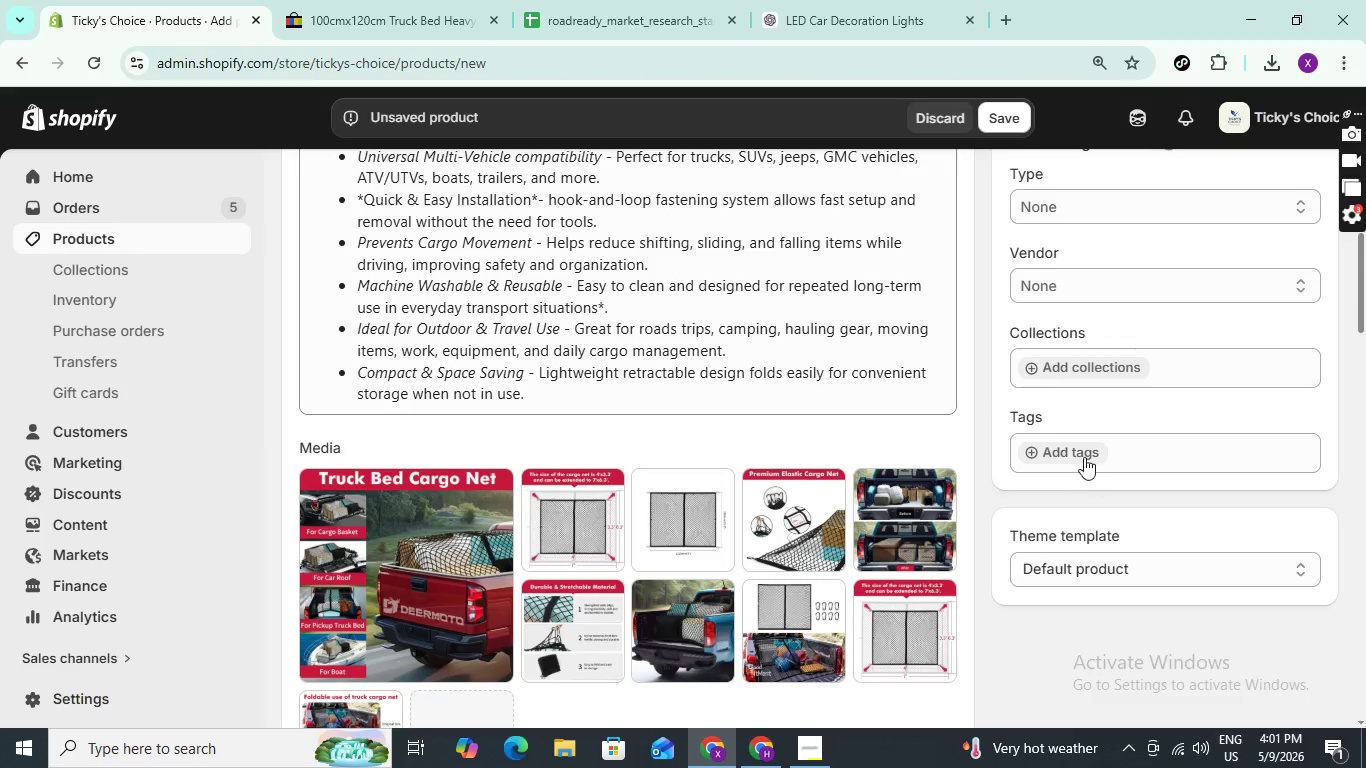 
left_click([1084, 452])
 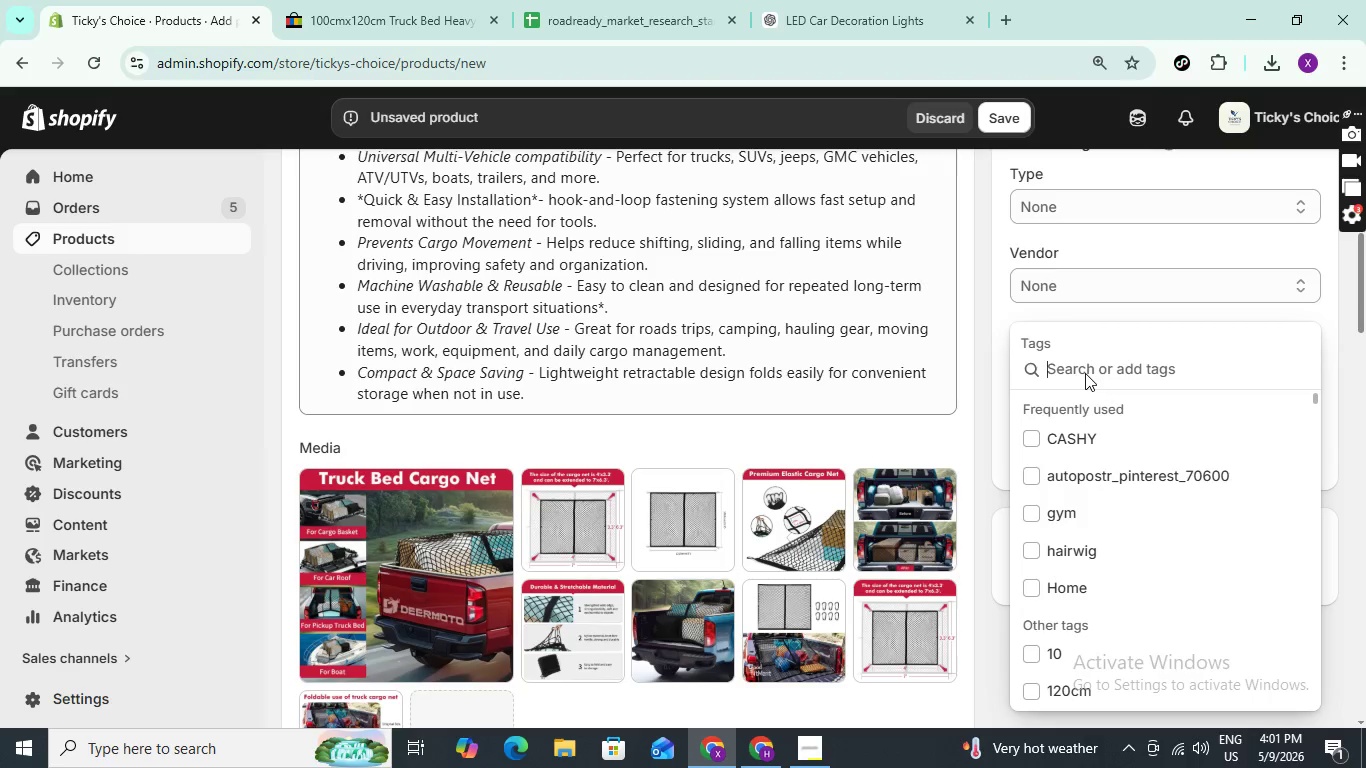 
right_click([1085, 373])
 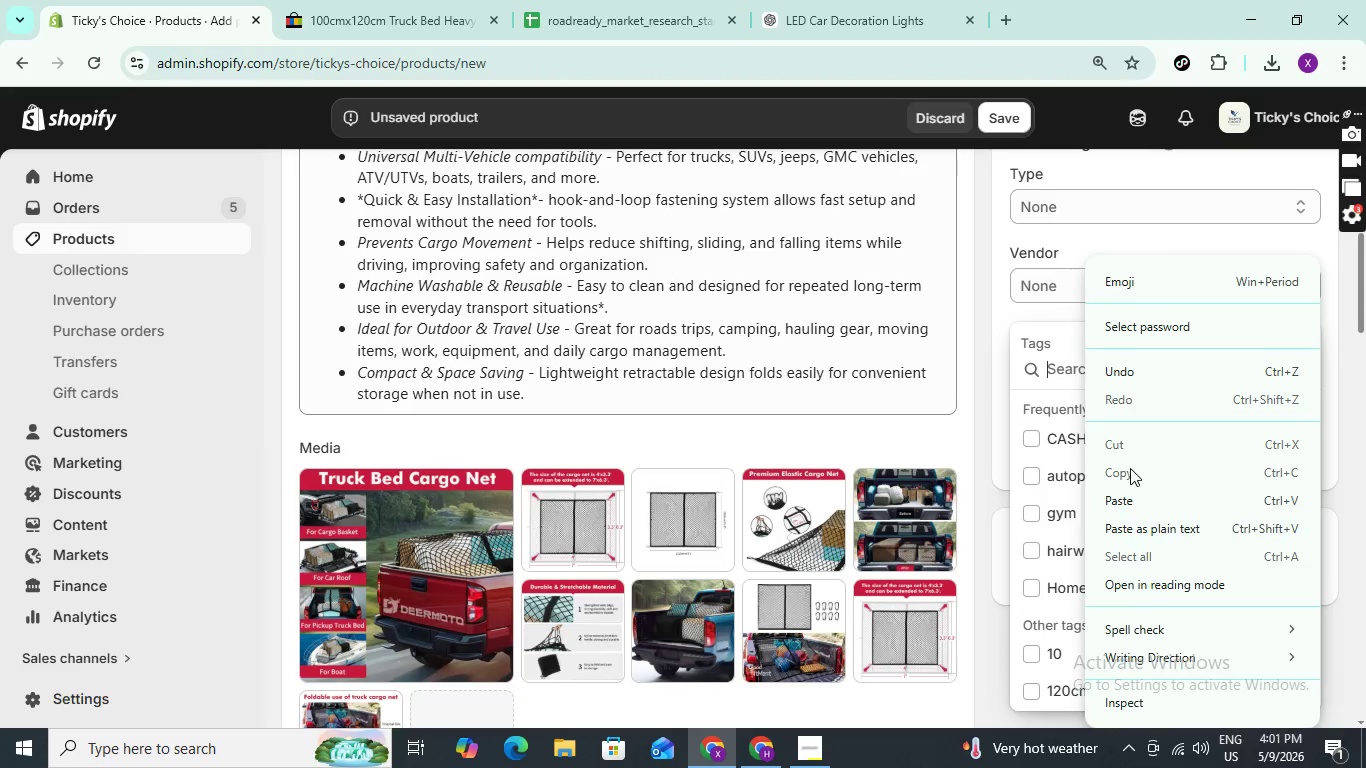 
left_click([1125, 498])
 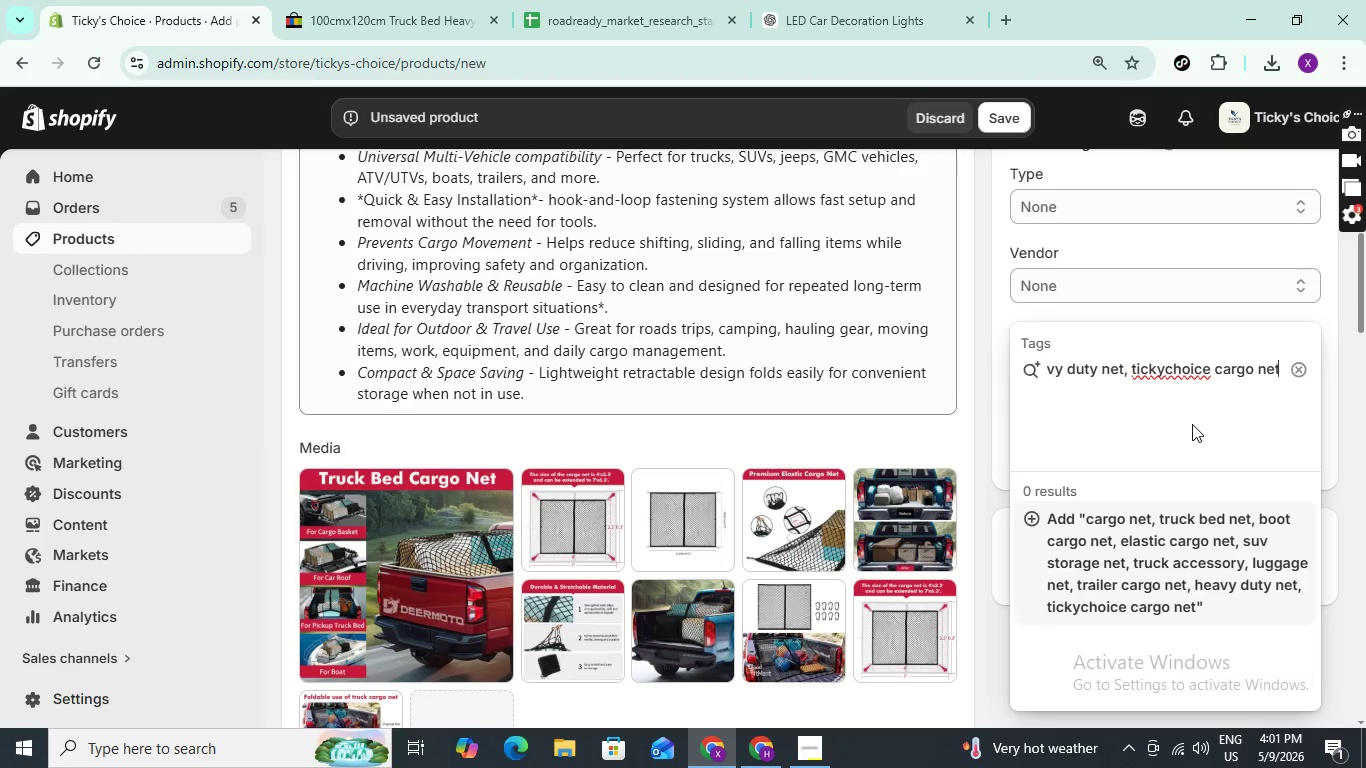 
wait(5.86)
 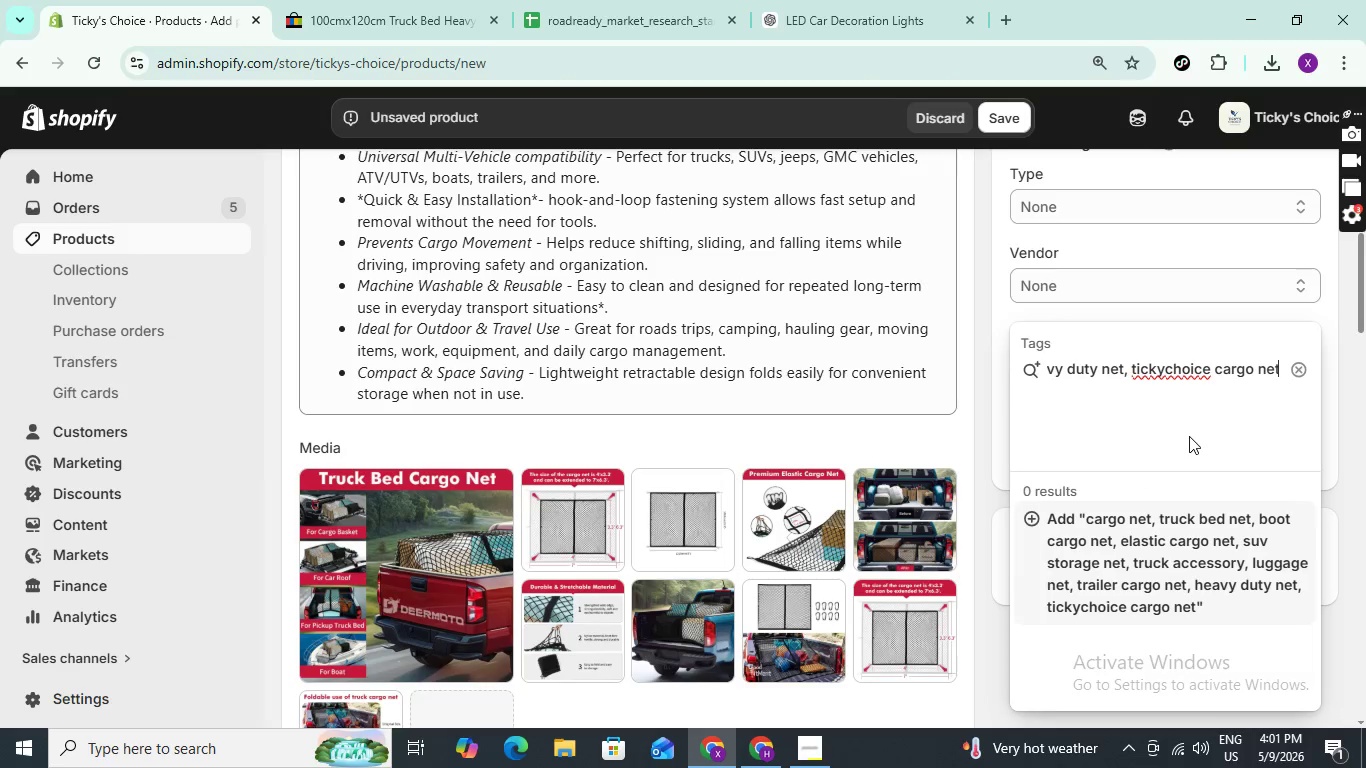 
key(Enter)
 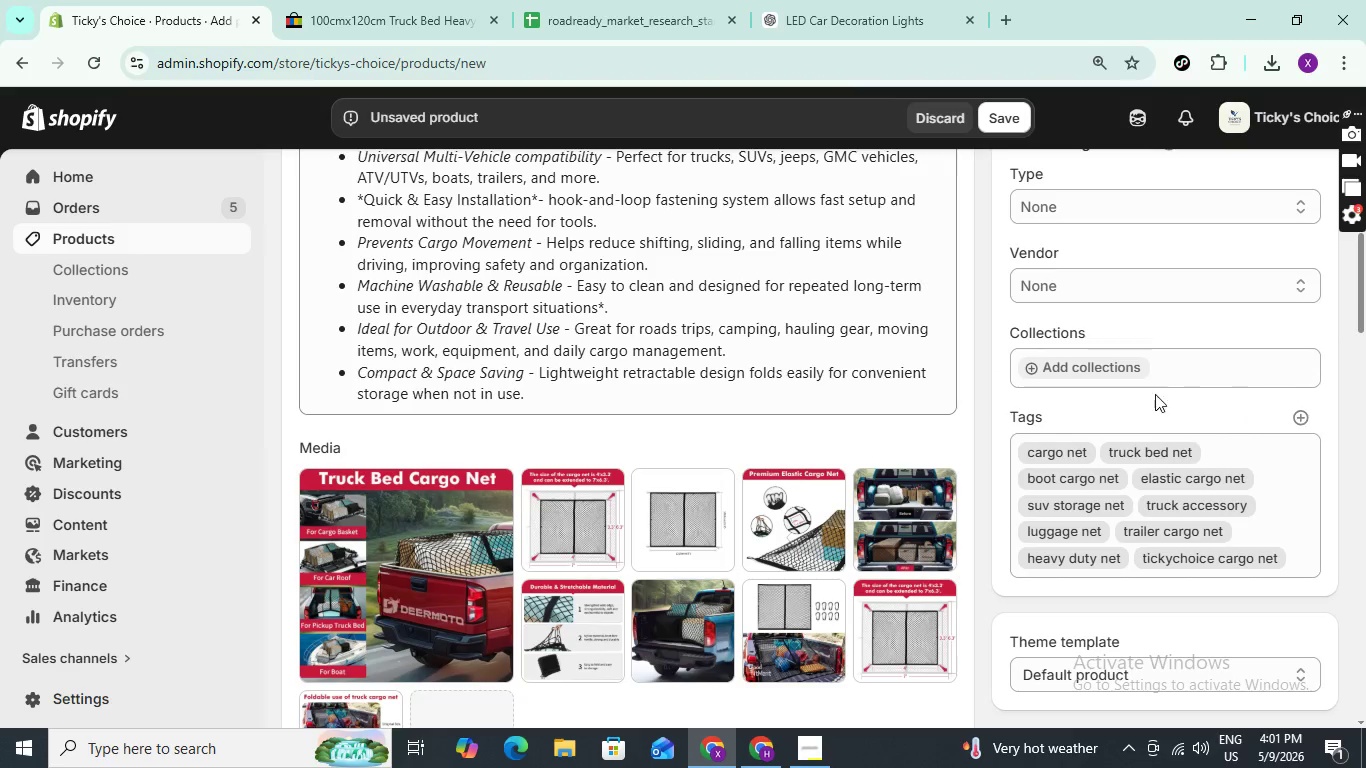 
scroll: coordinate [1084, 394], scroll_direction: up, amount: 8.0
 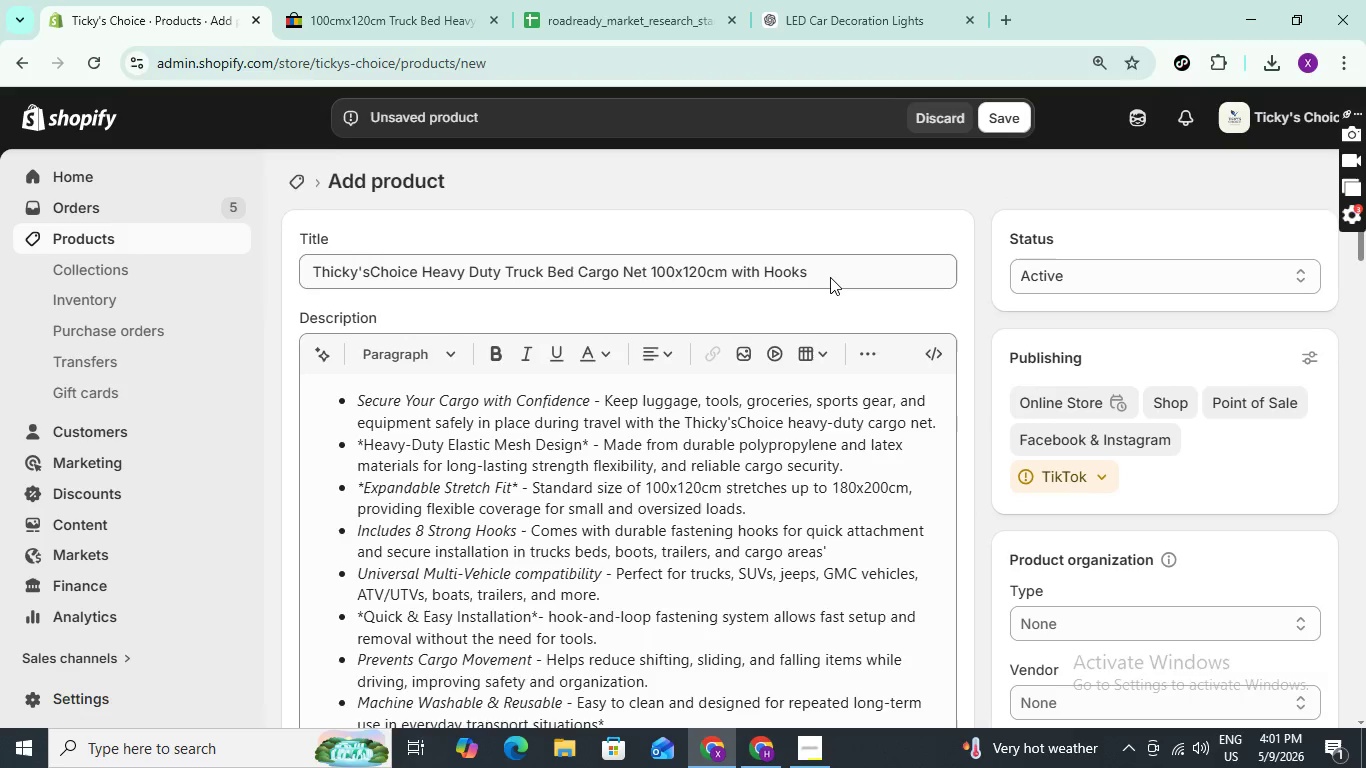 
scroll: coordinate [729, 460], scroll_direction: down, amount: 12.0
 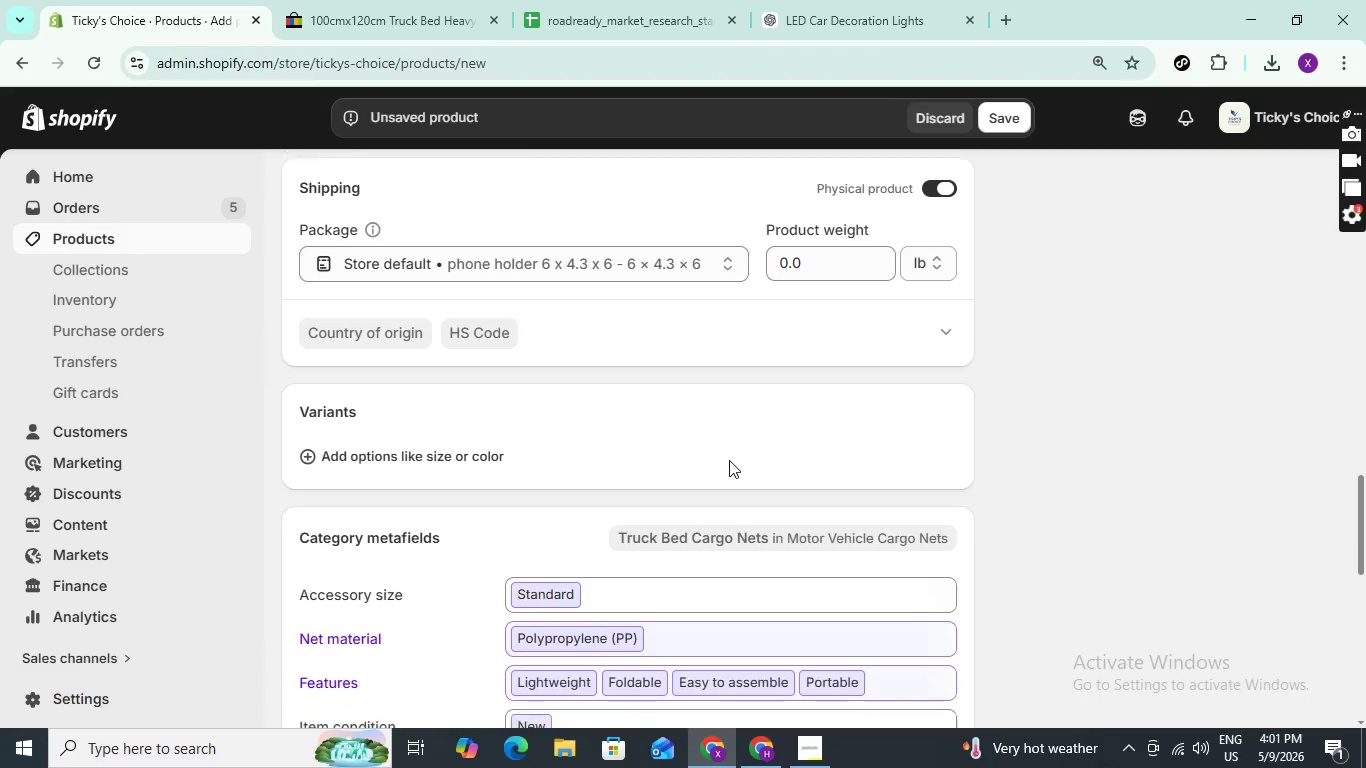 
scroll: coordinate [1053, 470], scroll_direction: up, amount: 15.0
 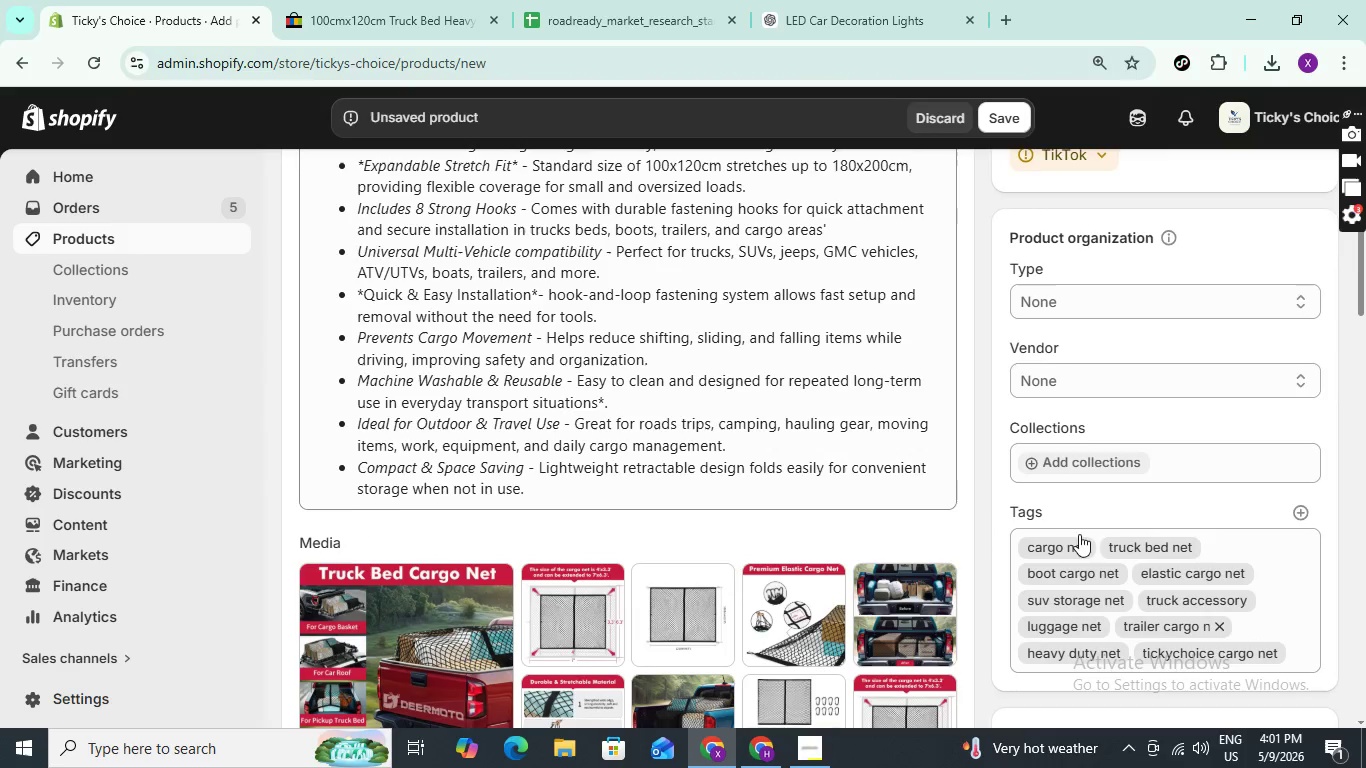 
scroll: coordinate [1076, 524], scroll_direction: down, amount: 2.0
 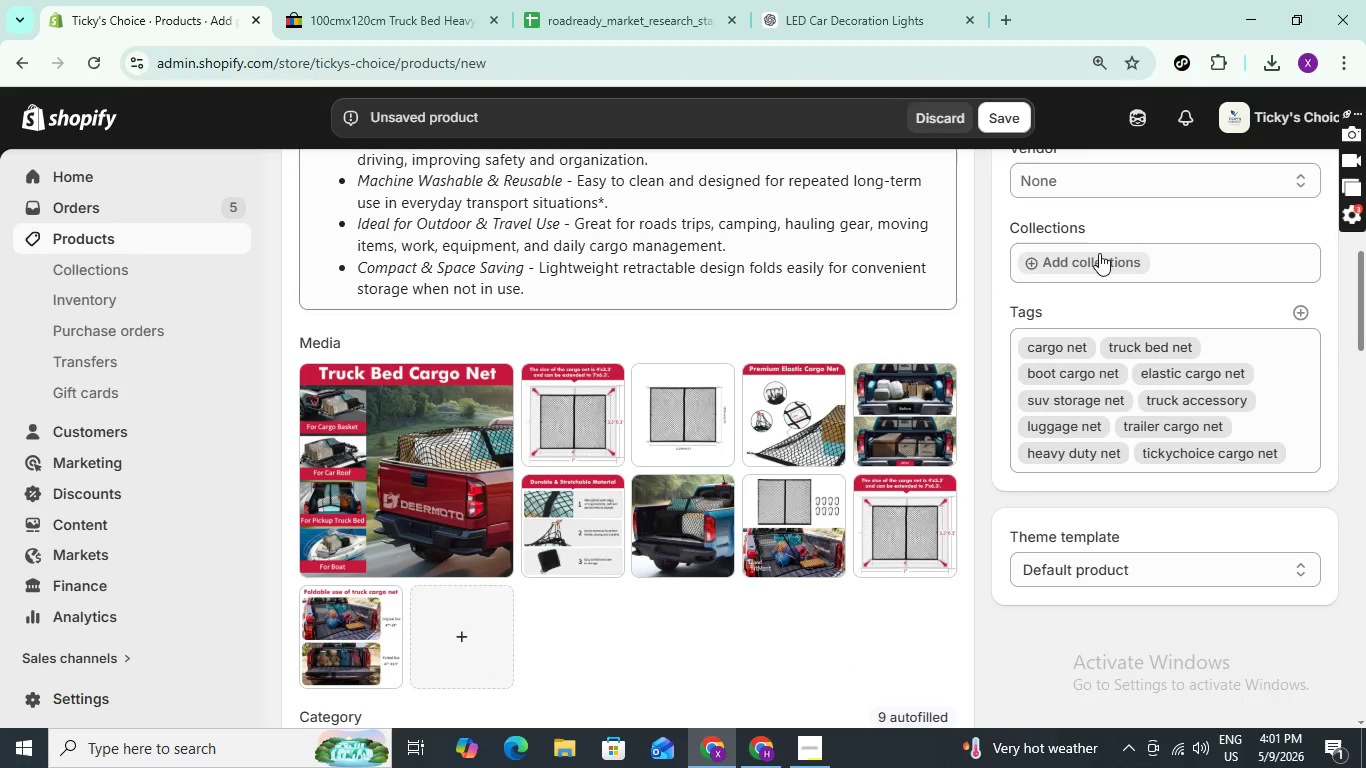 
left_click([1099, 253])
 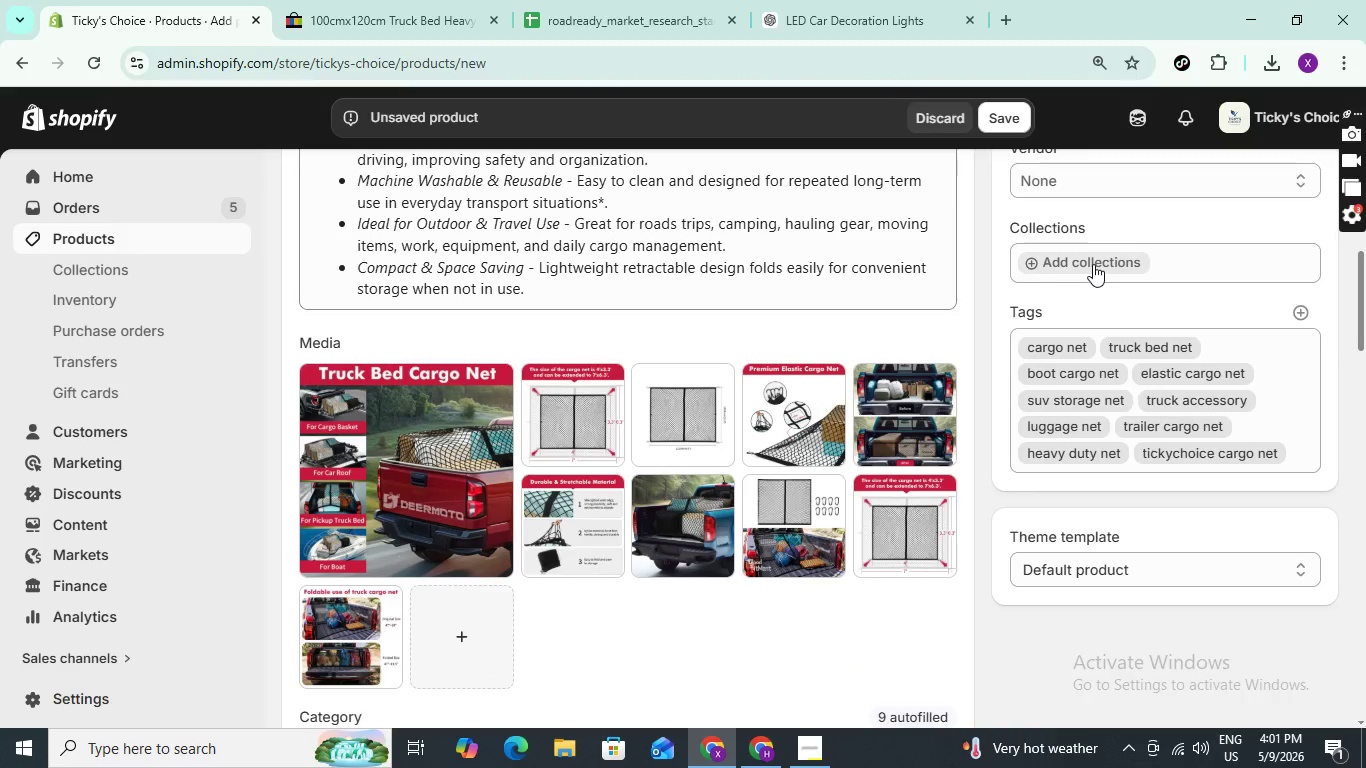 
left_click([1093, 264])
 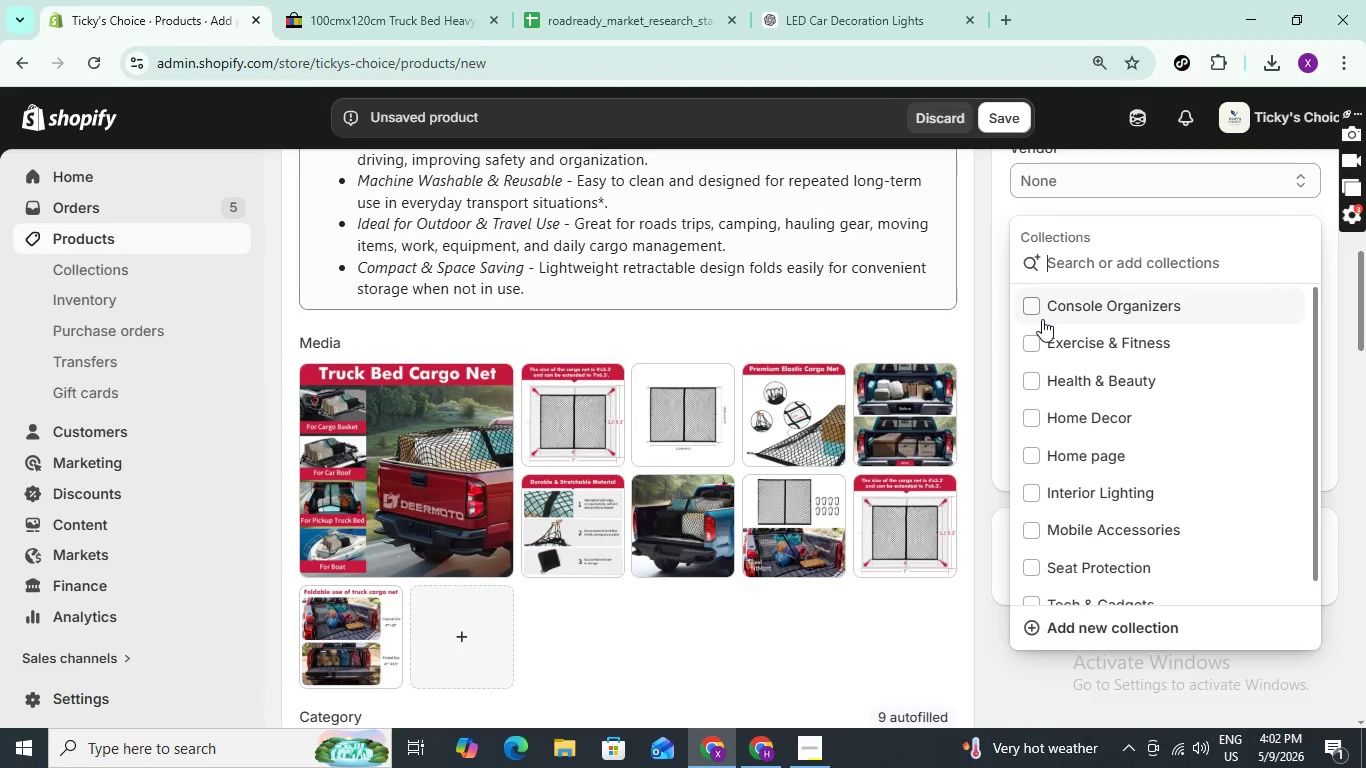 
scroll: coordinate [1048, 559], scroll_direction: down, amount: 2.0
 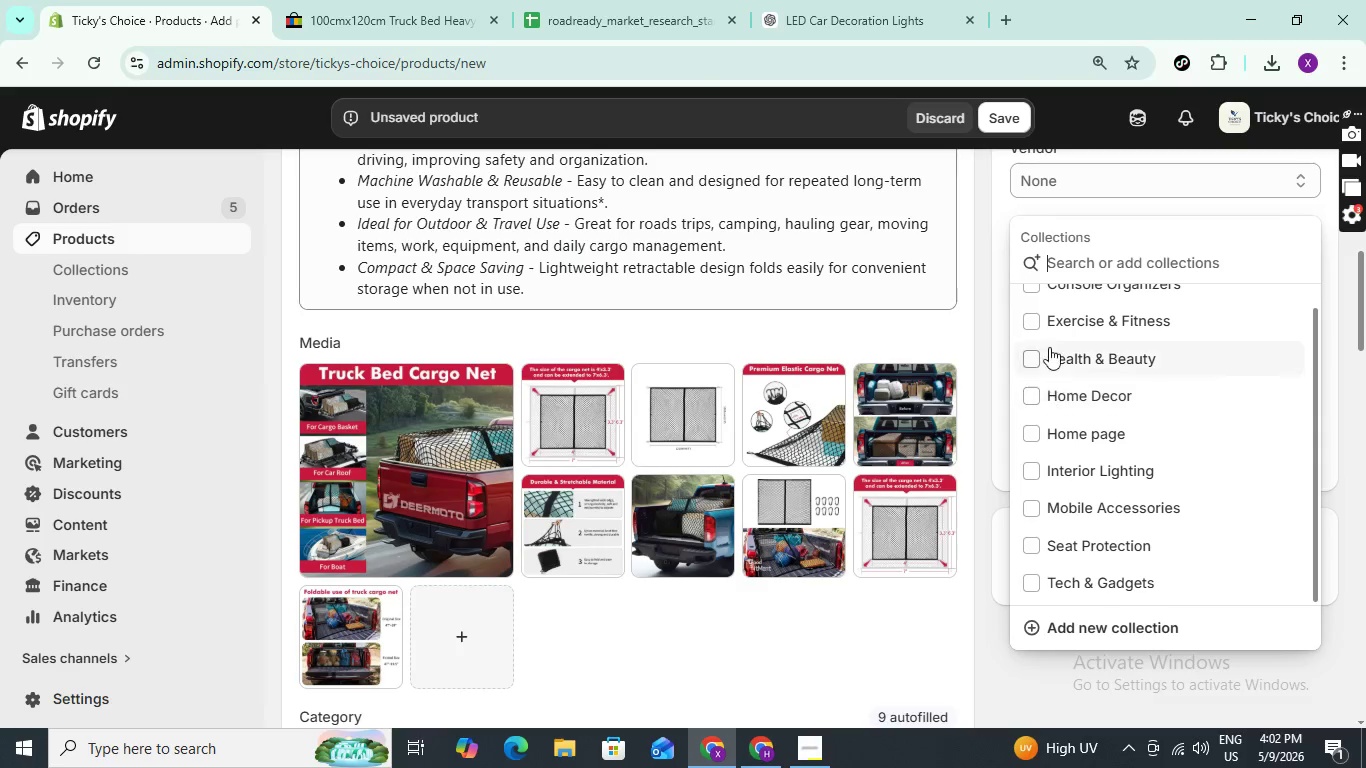 
left_click([1088, 628])
 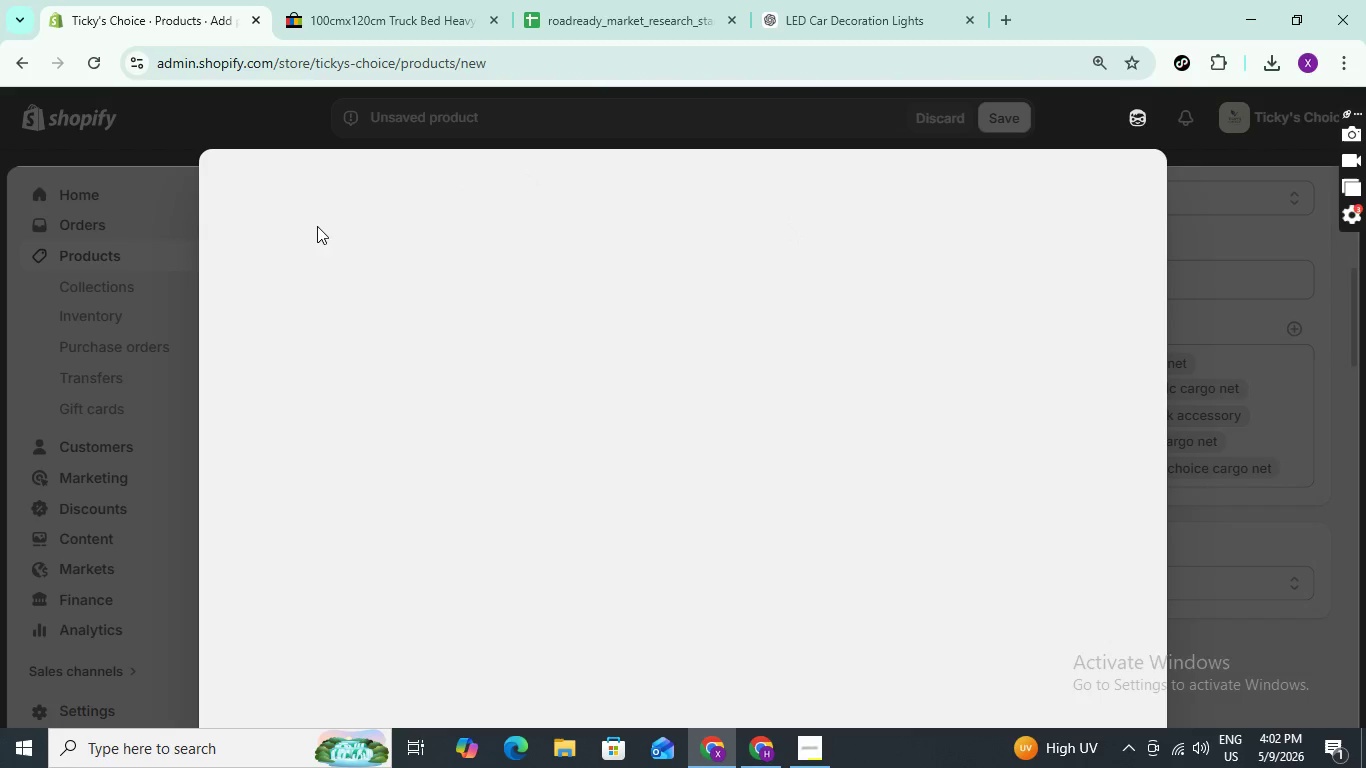 
wait(6.35)
 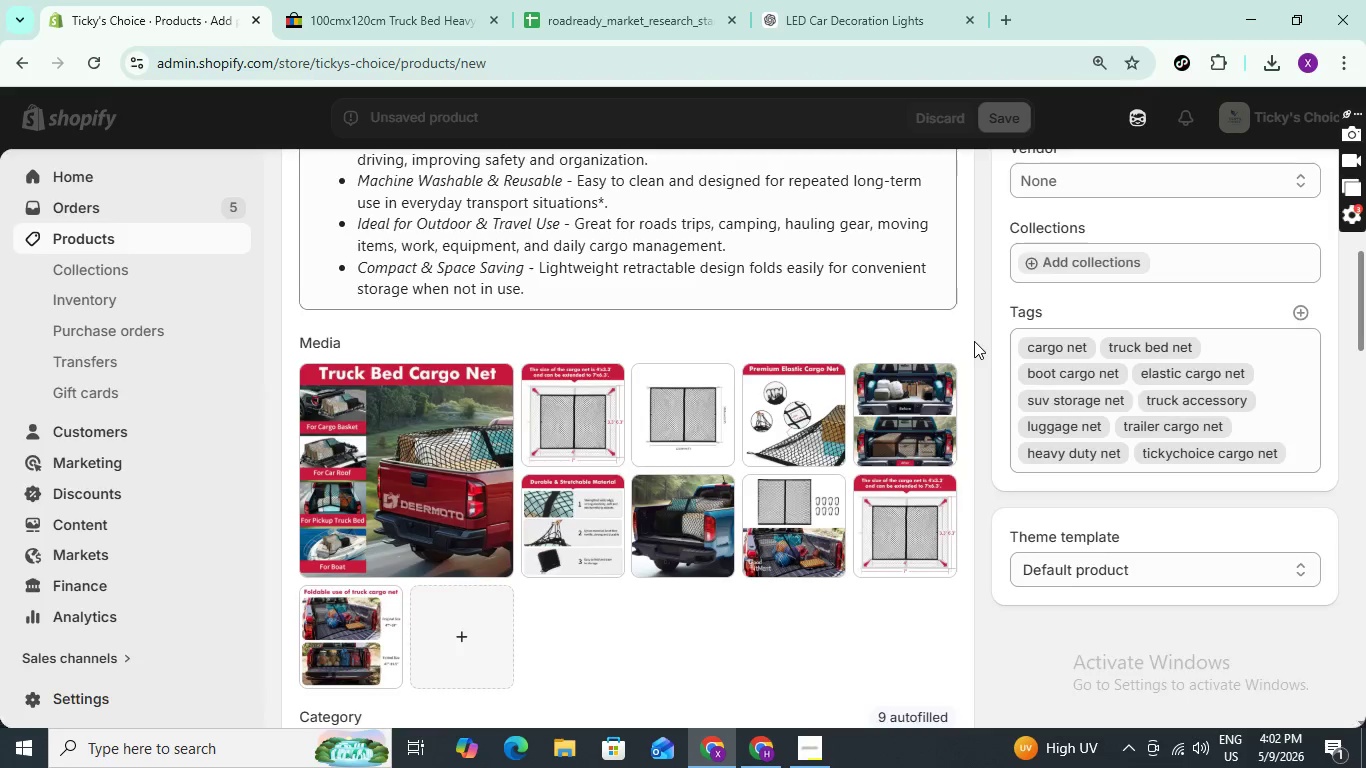 
mouse_move([526, 188])
 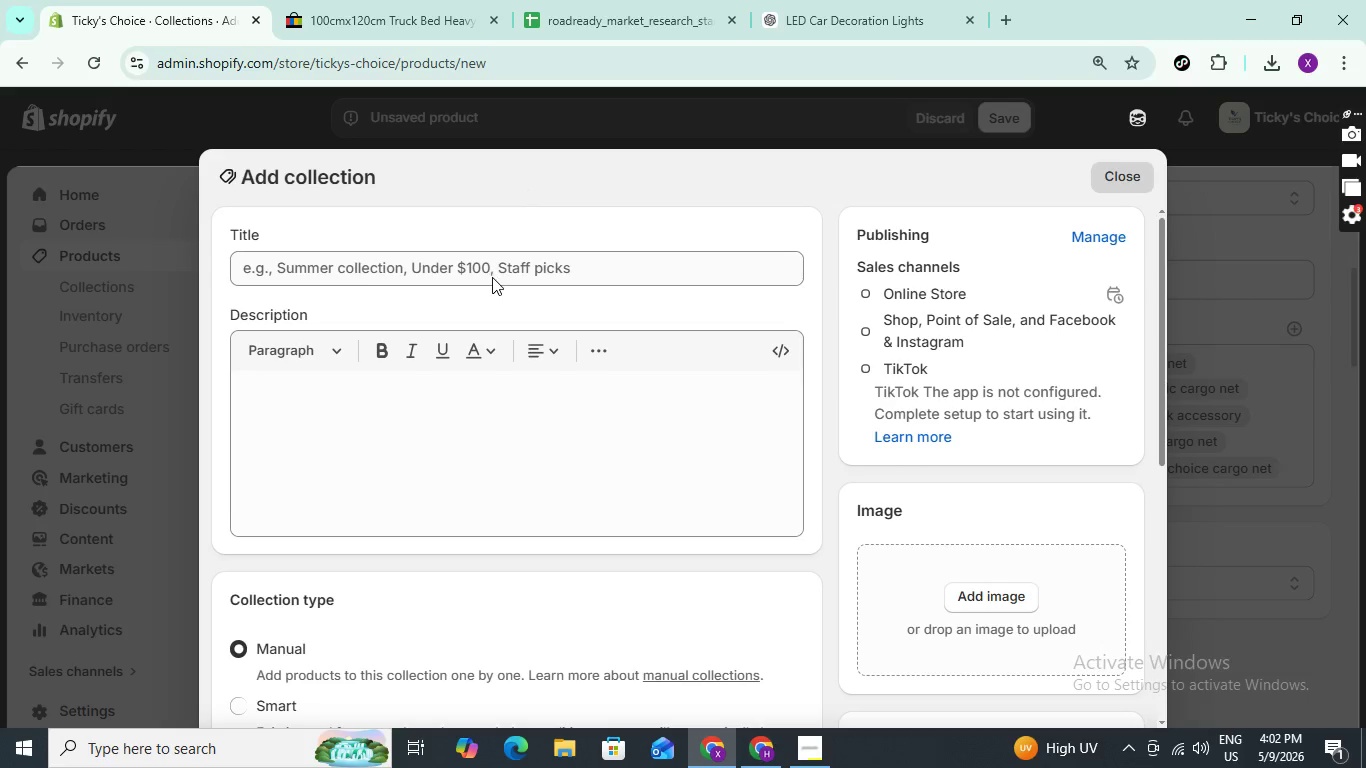 
left_click([492, 277])
 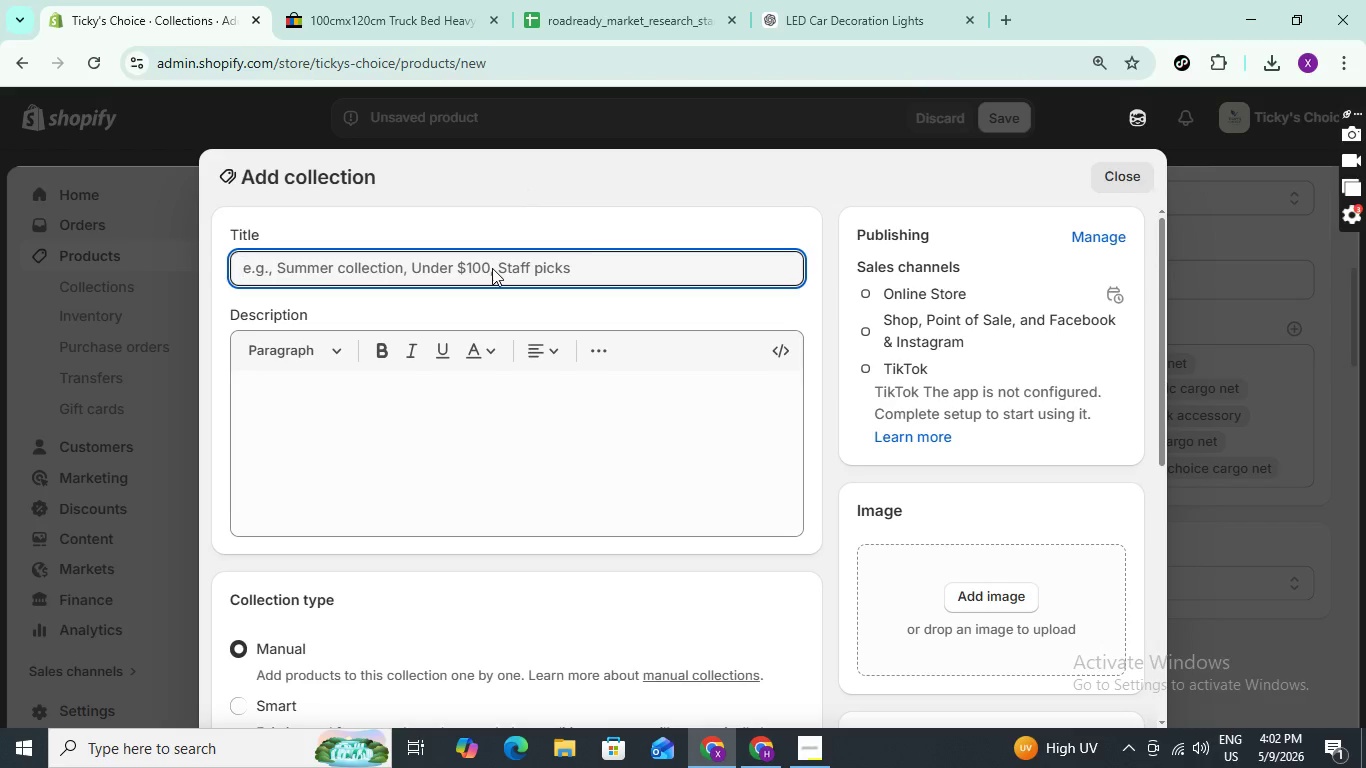 
left_click_drag(start_coordinate=[492, 268], to_coordinate=[493, 250])
 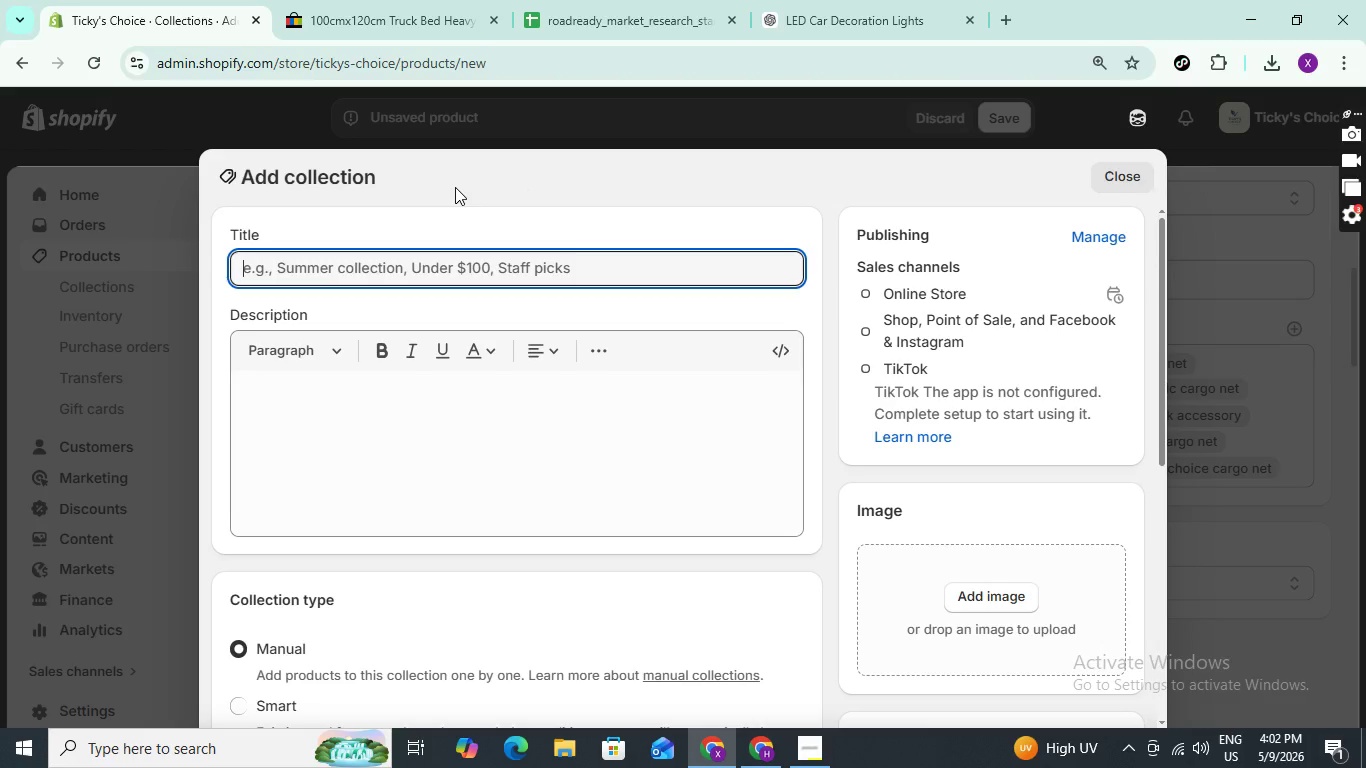 
type(Car Accessories EssenTravel Essentials)
 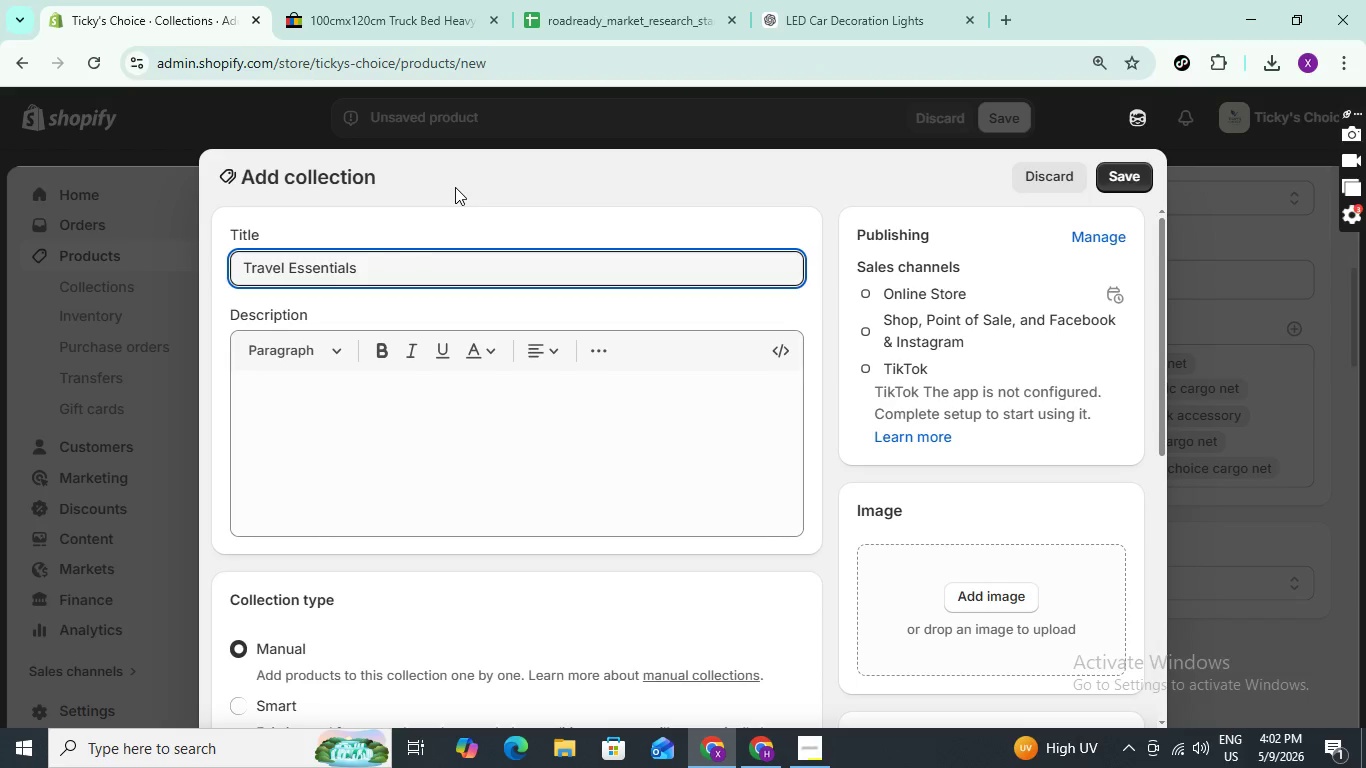 
 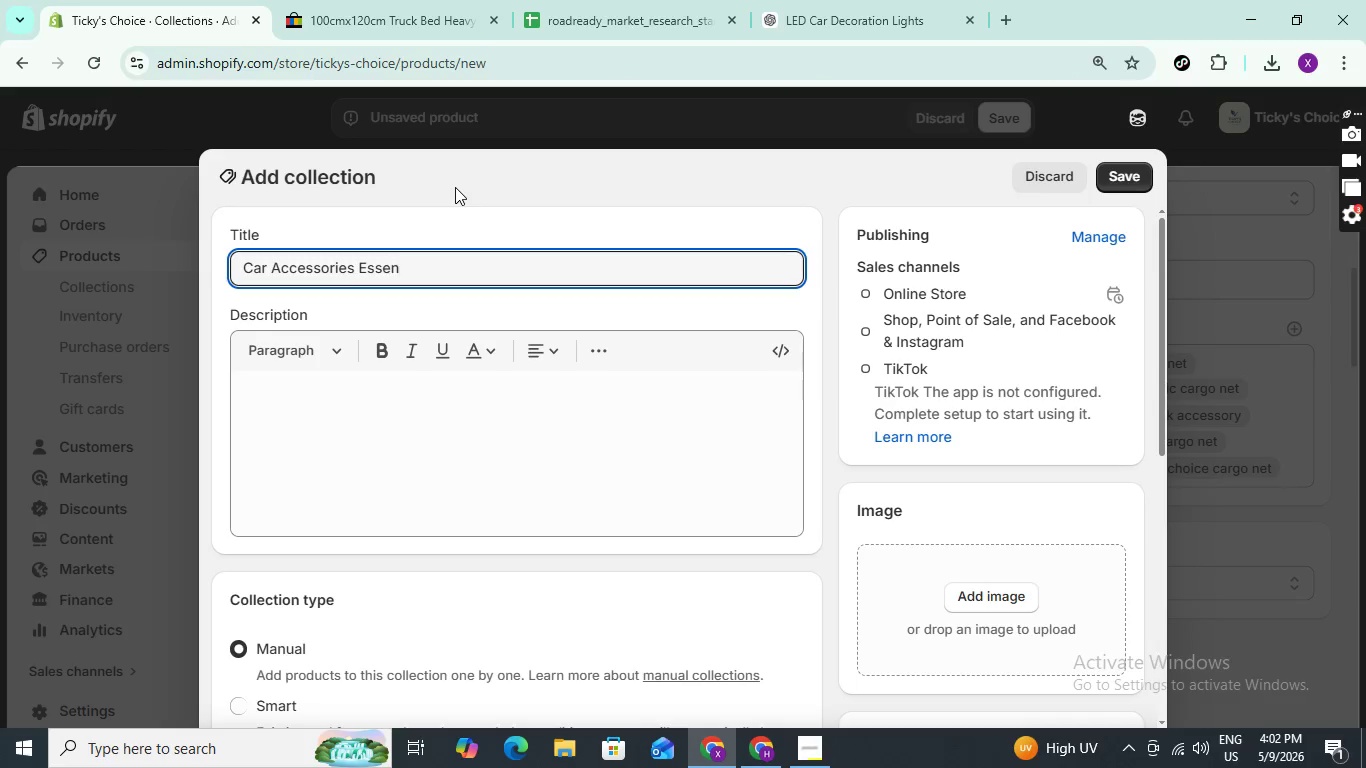 
hold_key(key=Backspace, duration=1.36)
 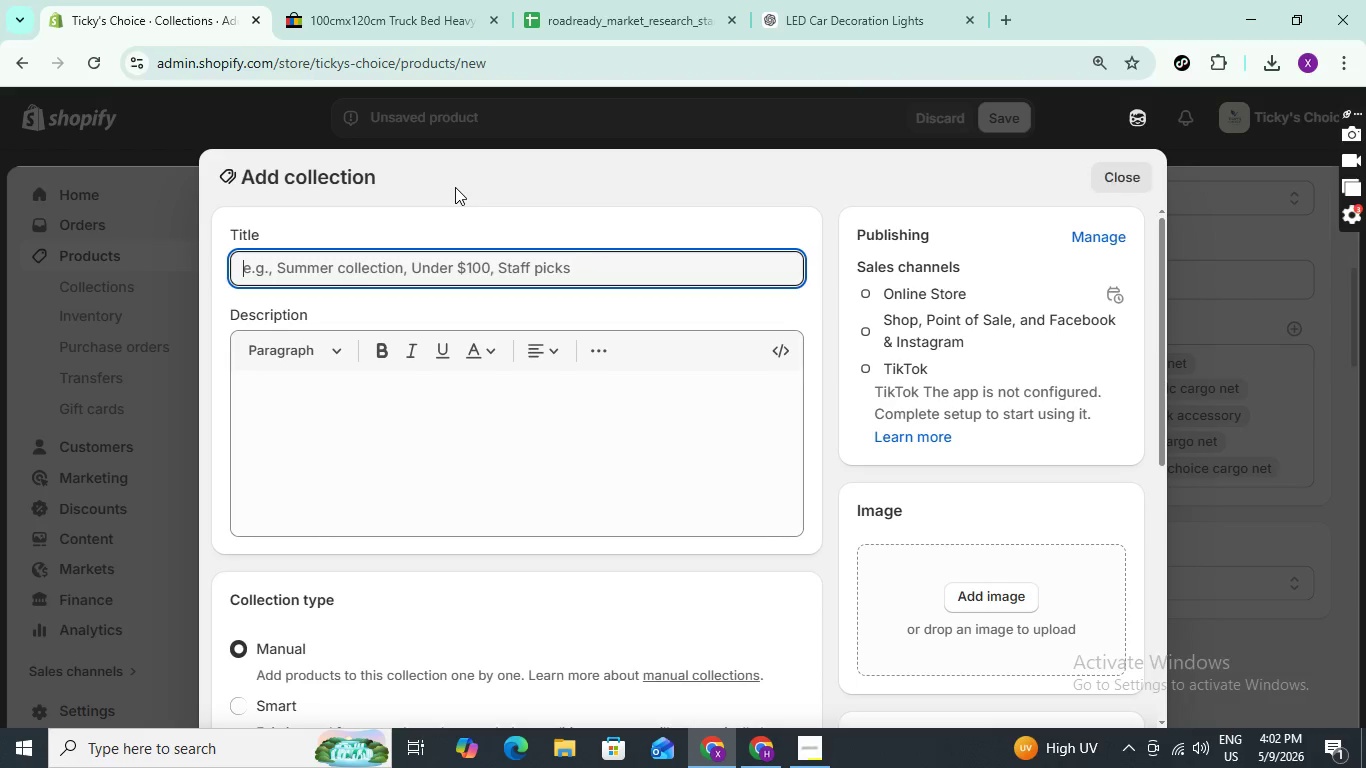 
left_click([1121, 169])
 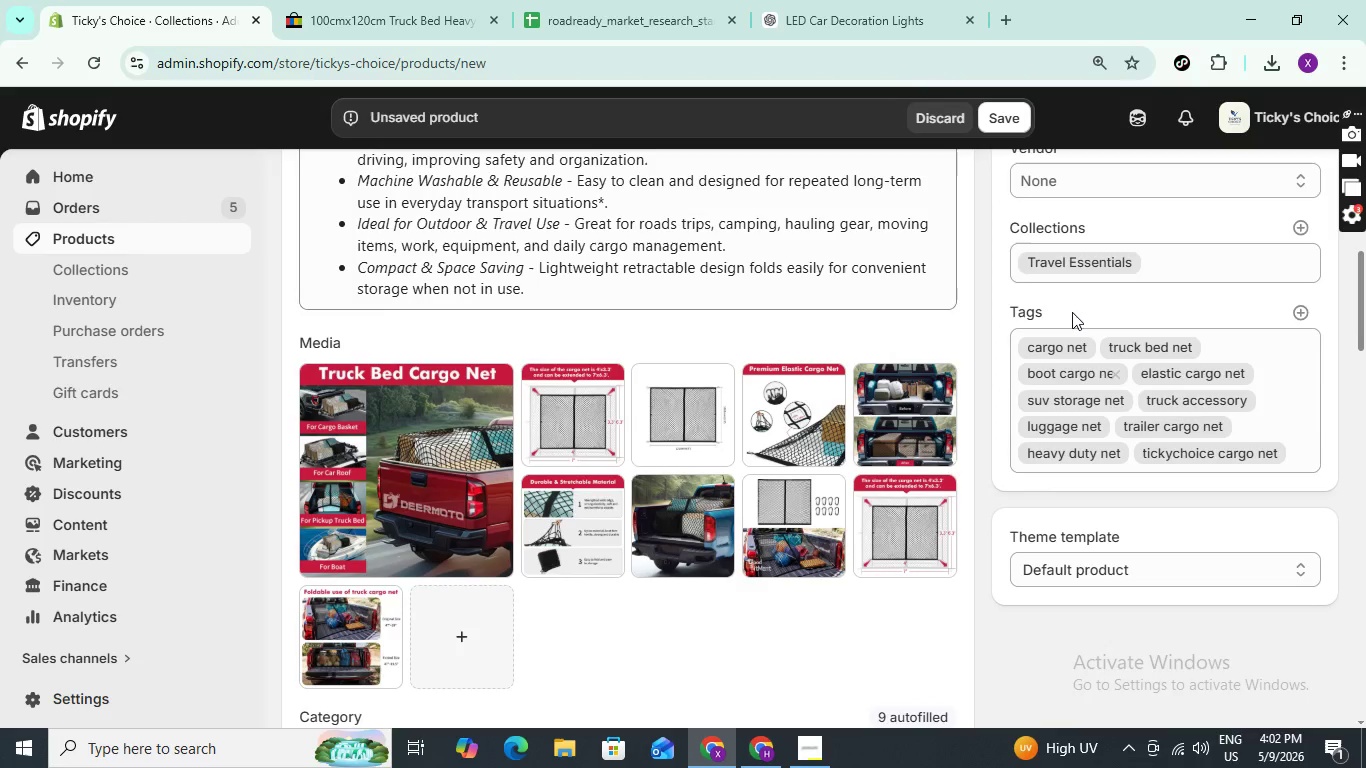 
left_click([1016, 116])
 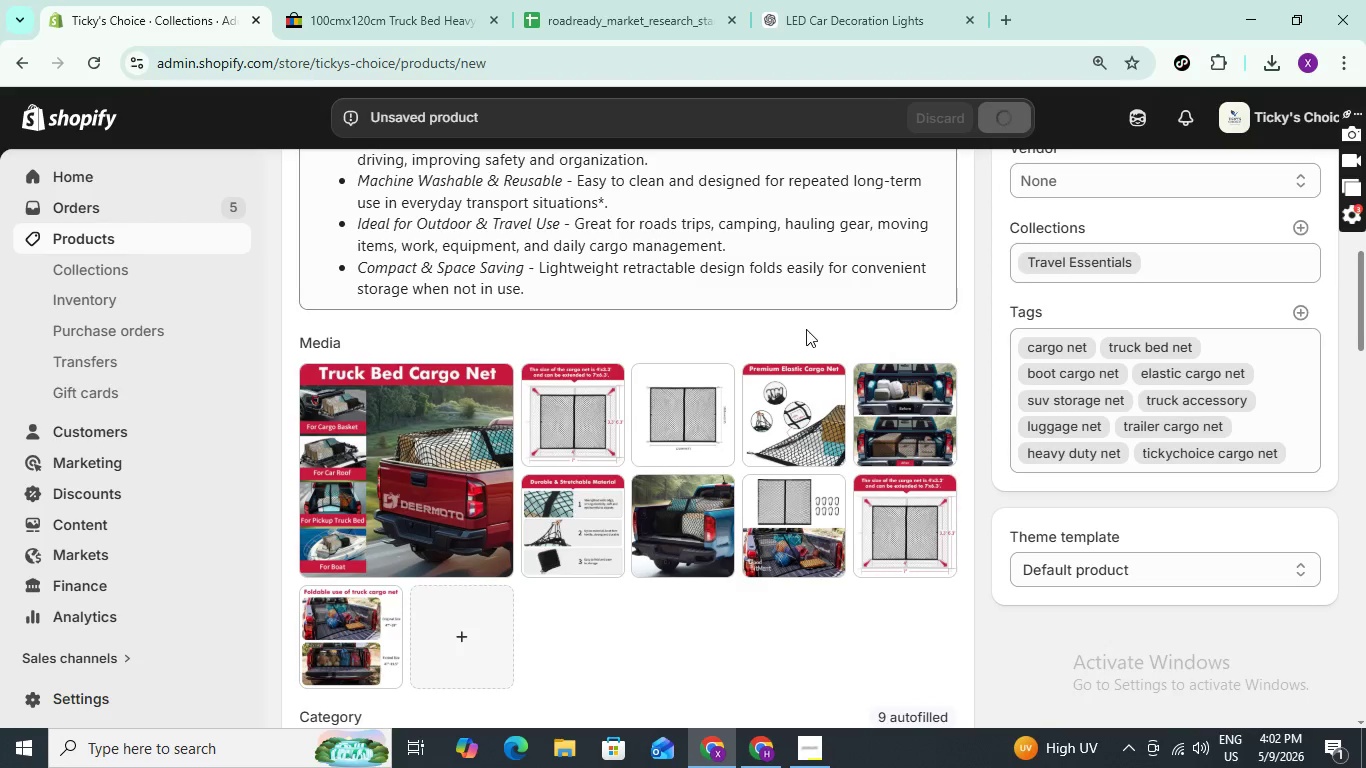 
scroll: coordinate [818, 324], scroll_direction: up, amount: 5.0
 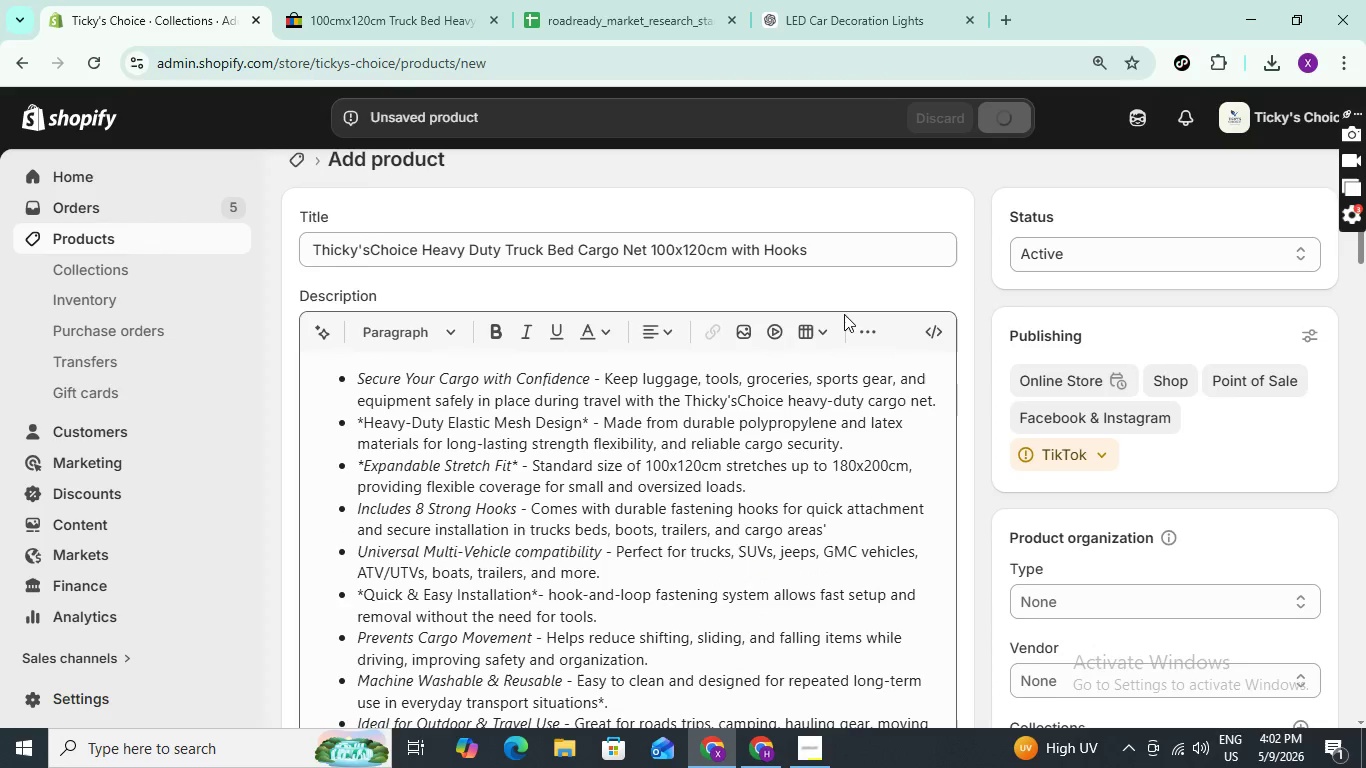 
scroll: coordinate [857, 343], scroll_direction: down, amount: 5.0
 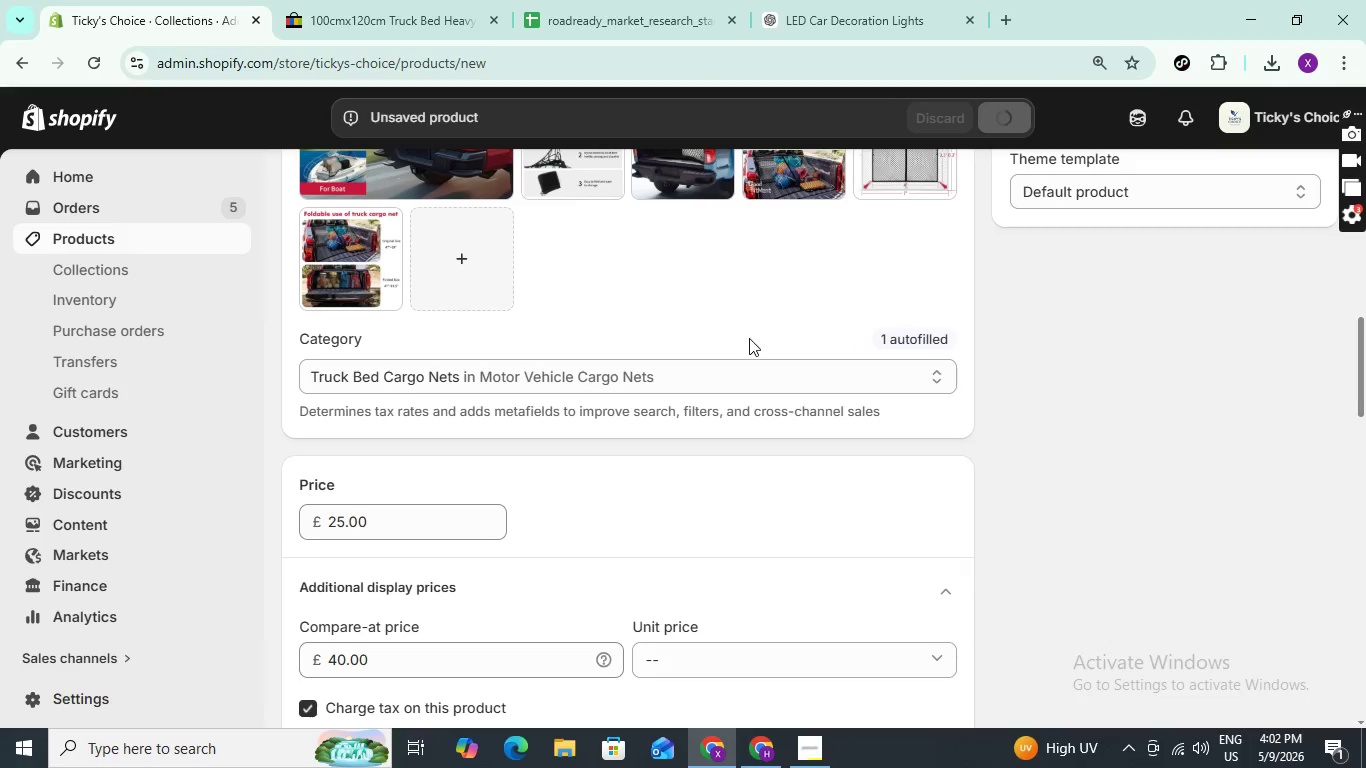 
scroll: coordinate [653, 312], scroll_direction: up, amount: 3.0
 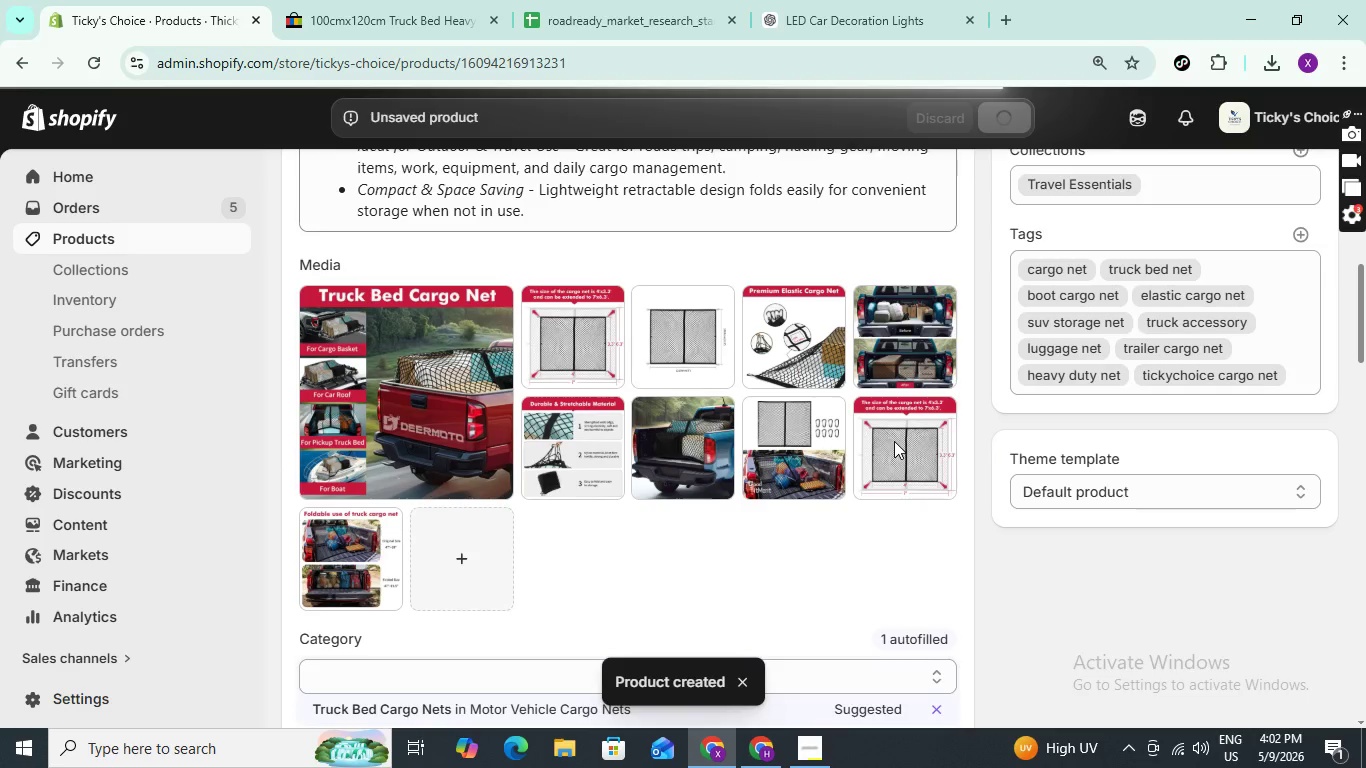 
wait(6.23)
 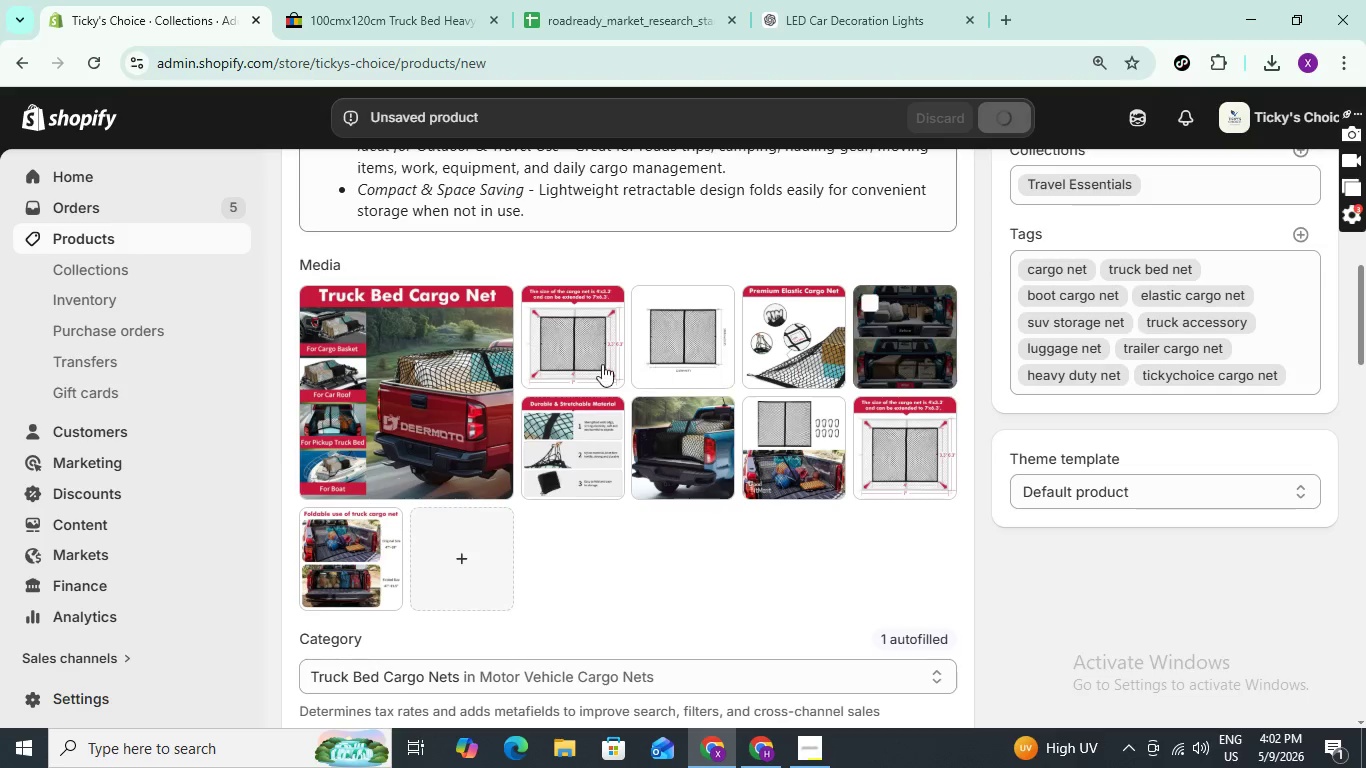 
scroll: coordinate [923, 474], scroll_direction: down, amount: 3.0
 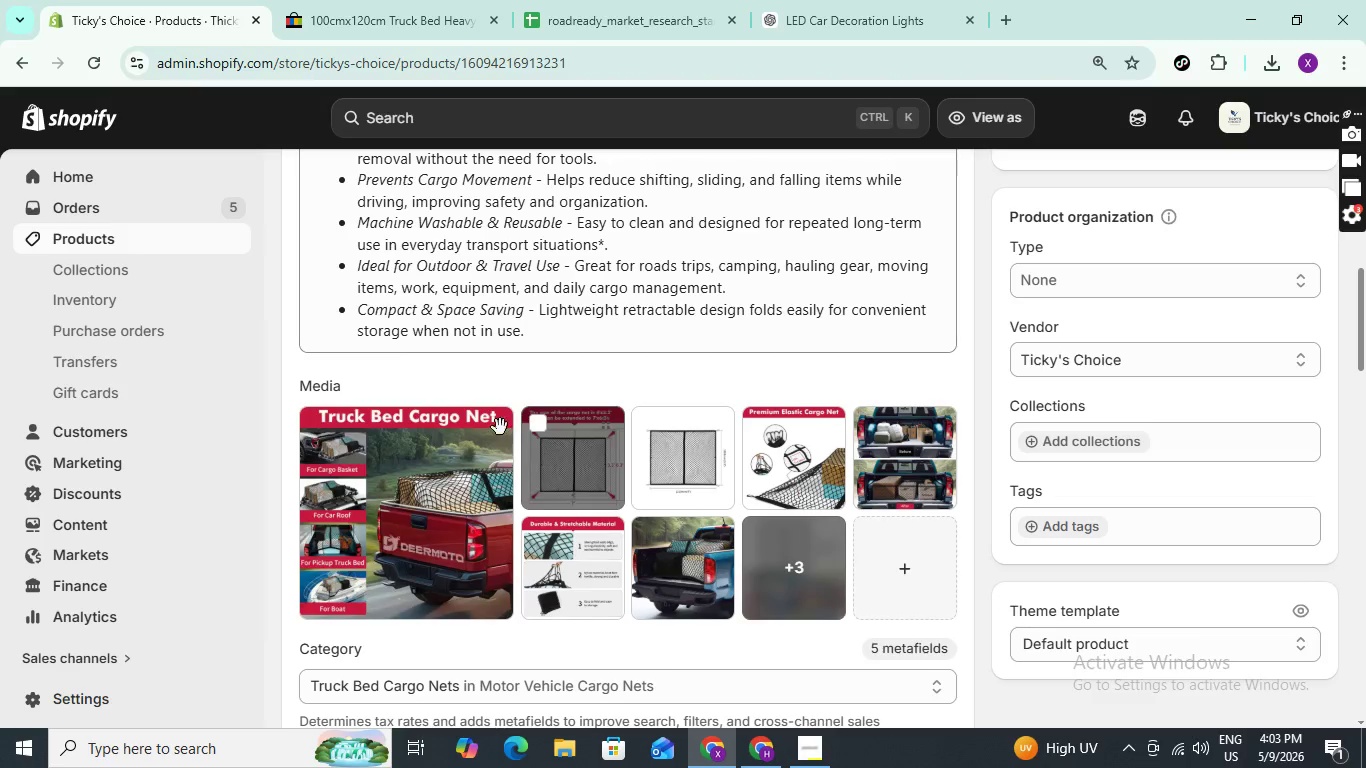 
left_click([541, 416])
 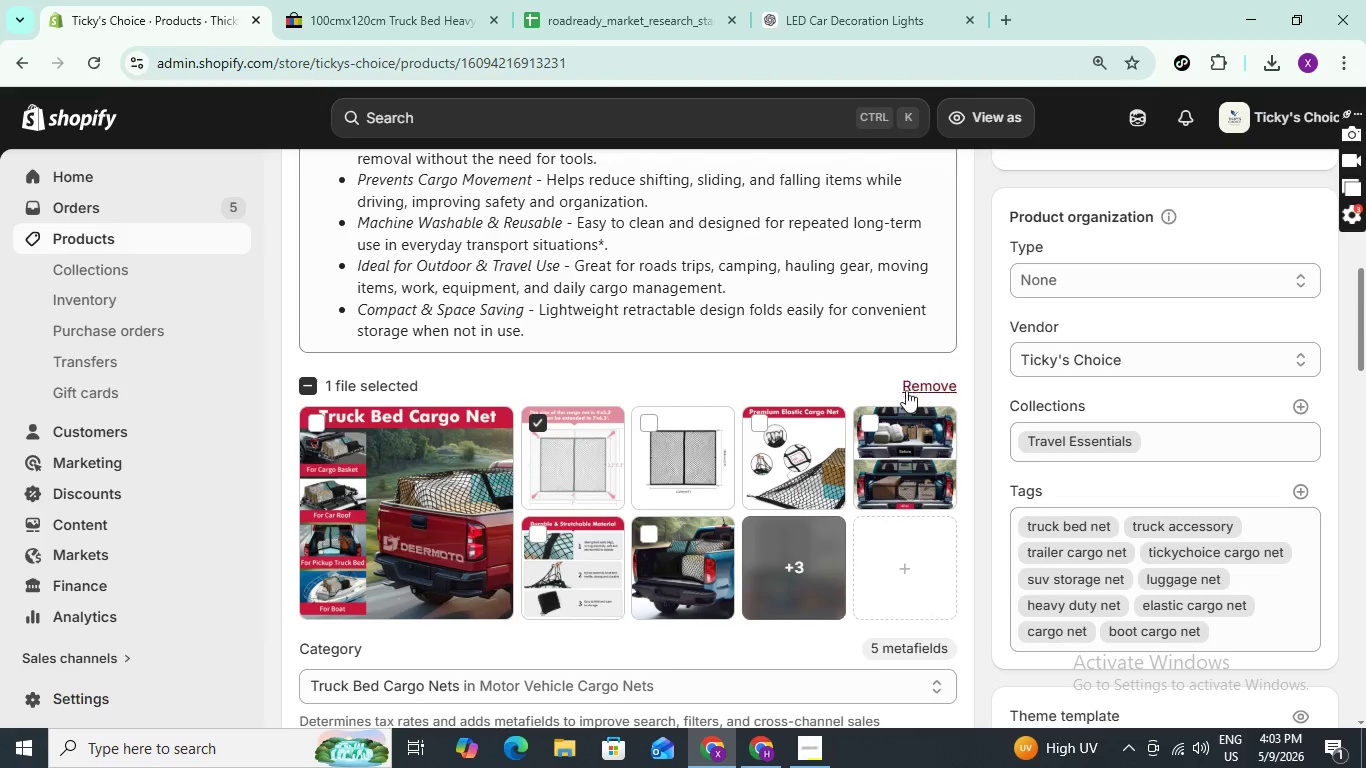 
left_click([918, 390])
 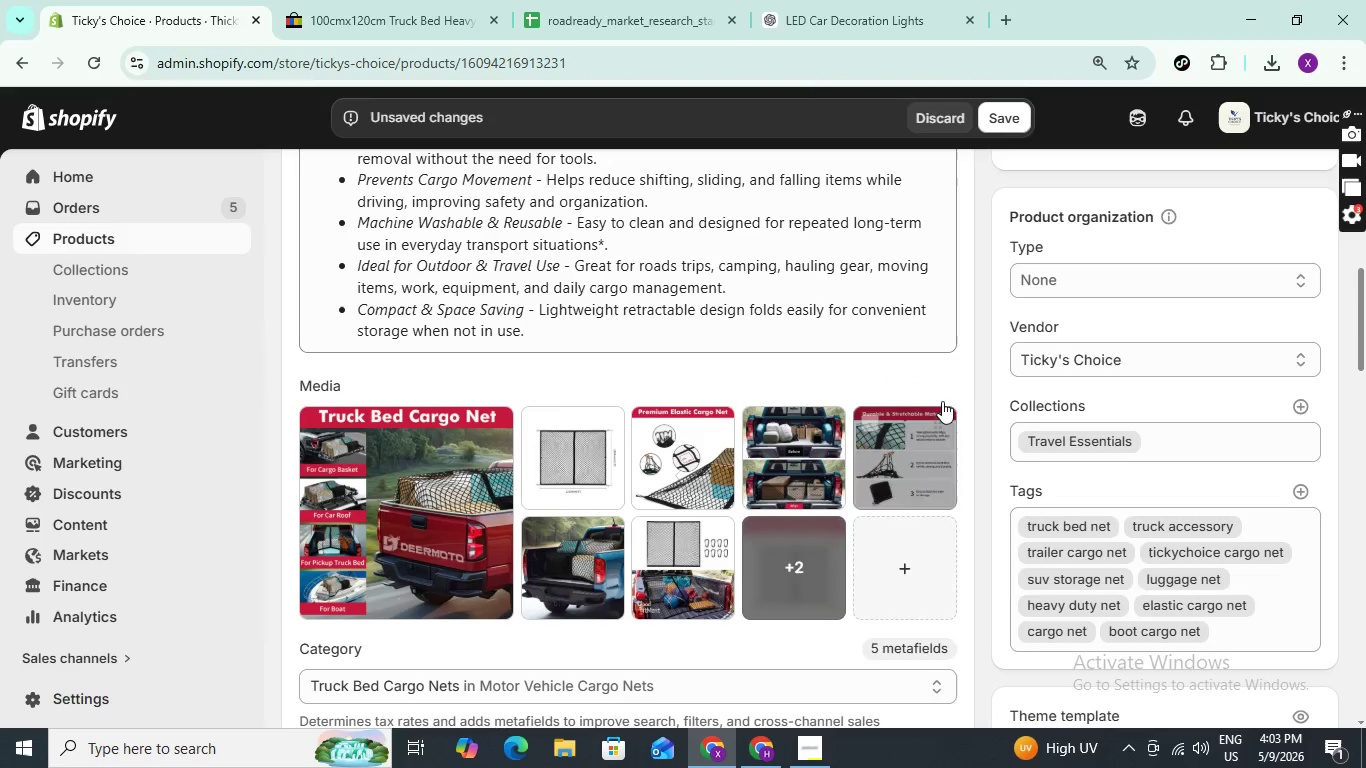 
left_click([1002, 119])
 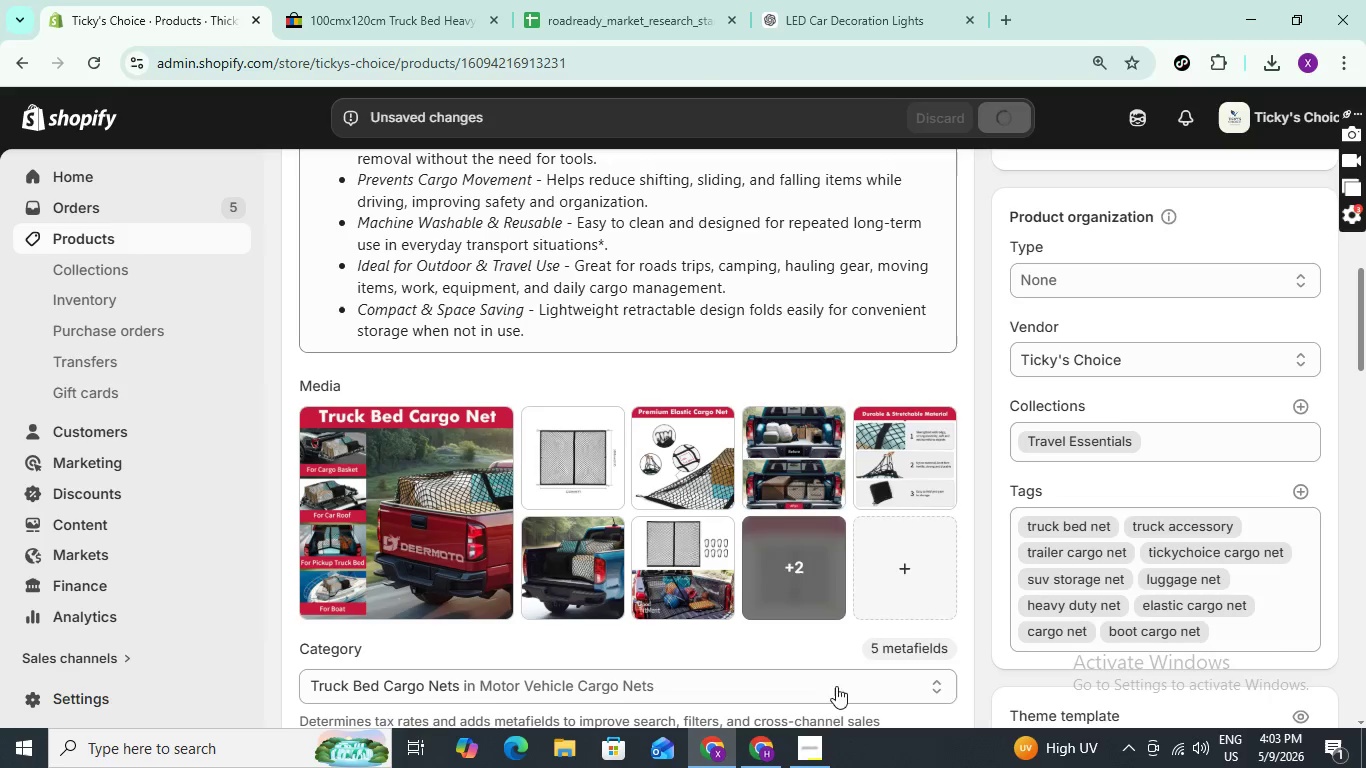 
left_click([809, 751])